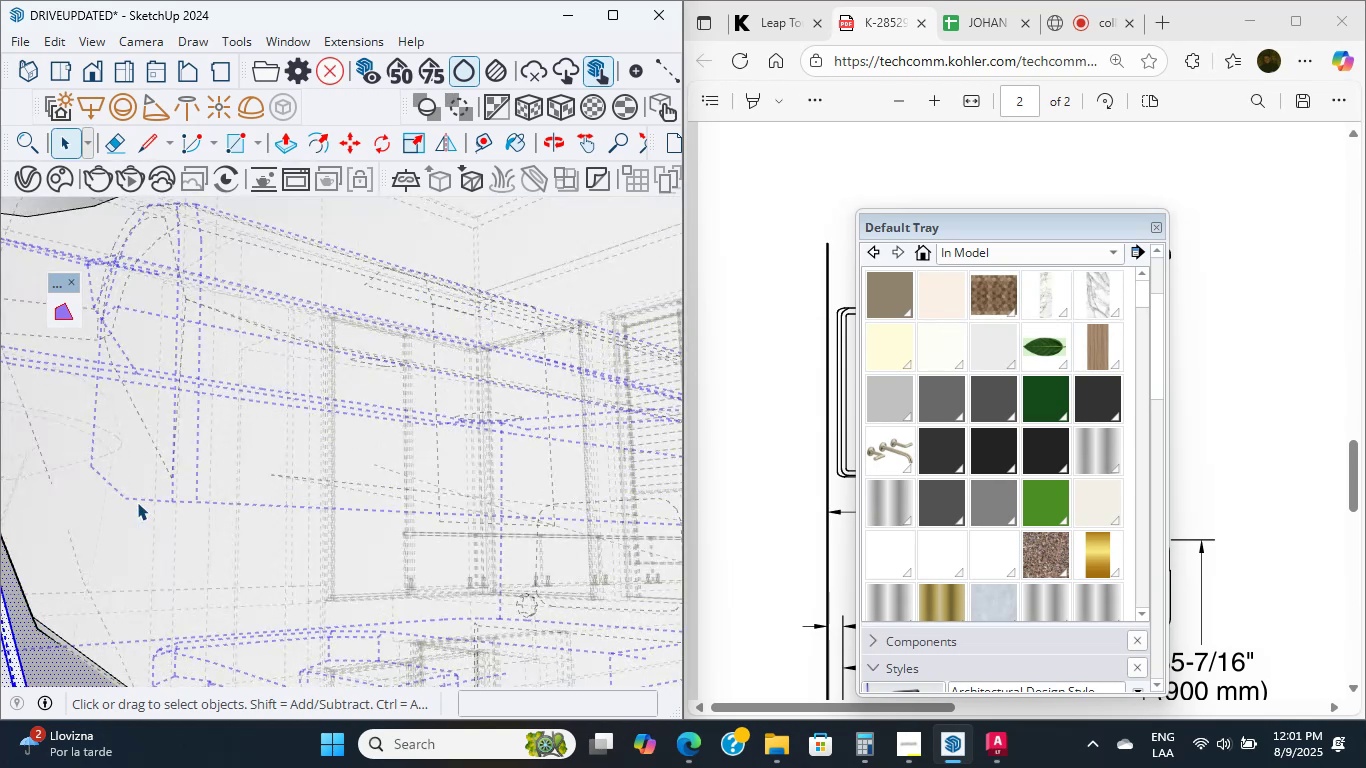 
triple_click([137, 502])
 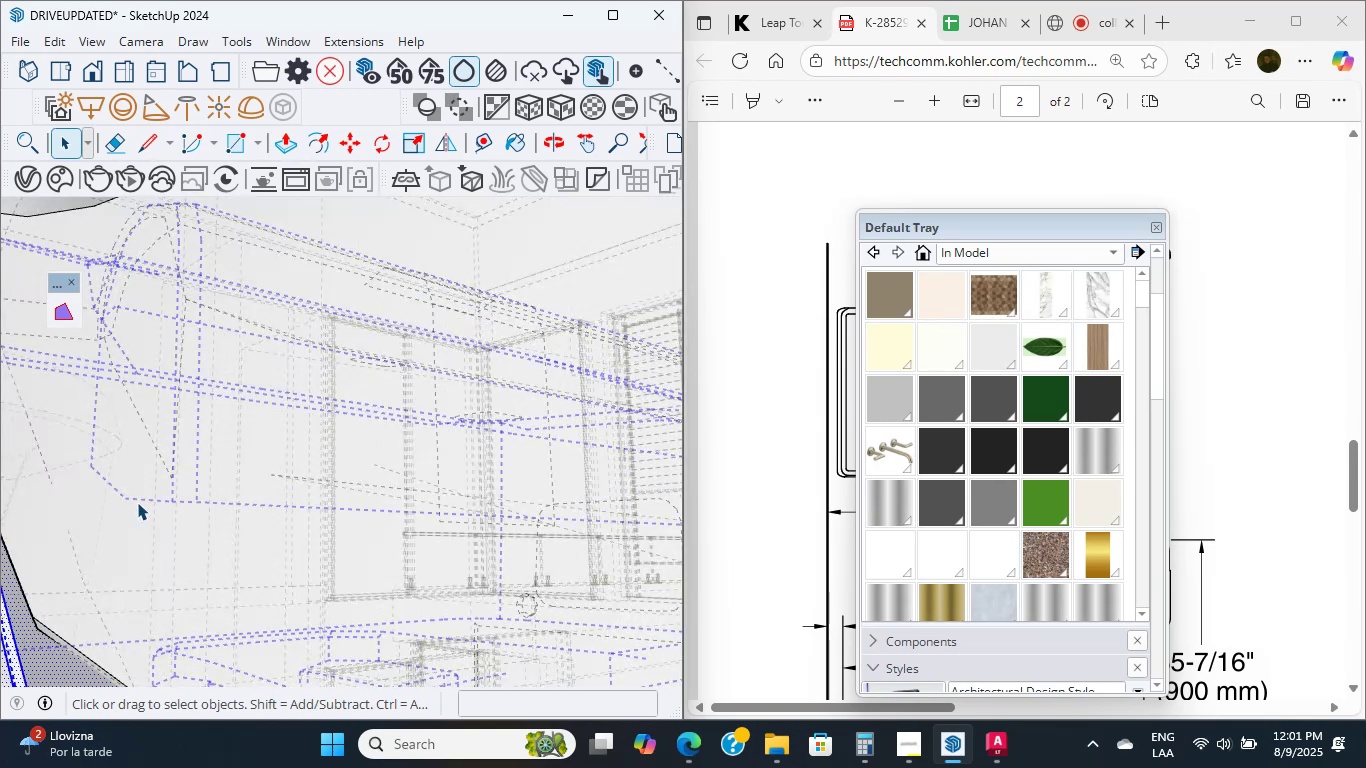 
triple_click([137, 502])
 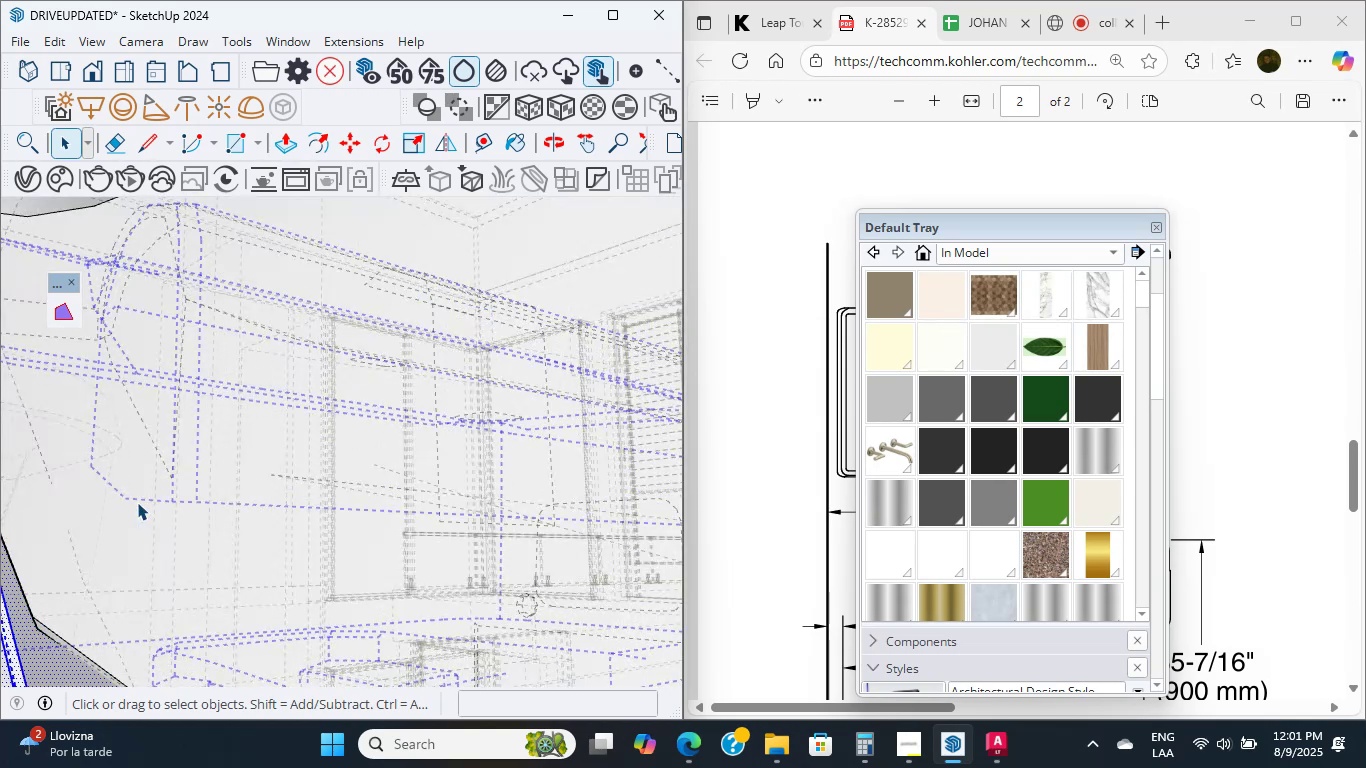 
triple_click([137, 502])
 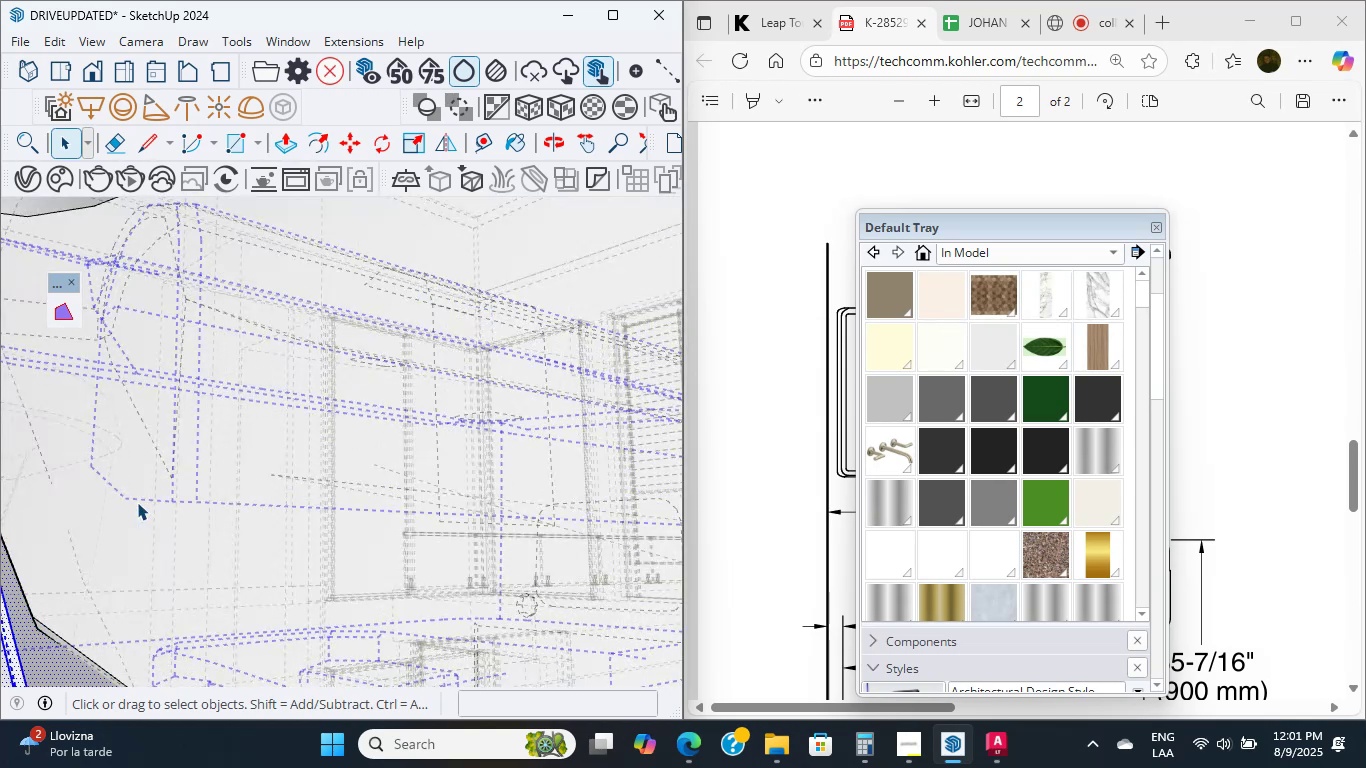 
triple_click([137, 502])
 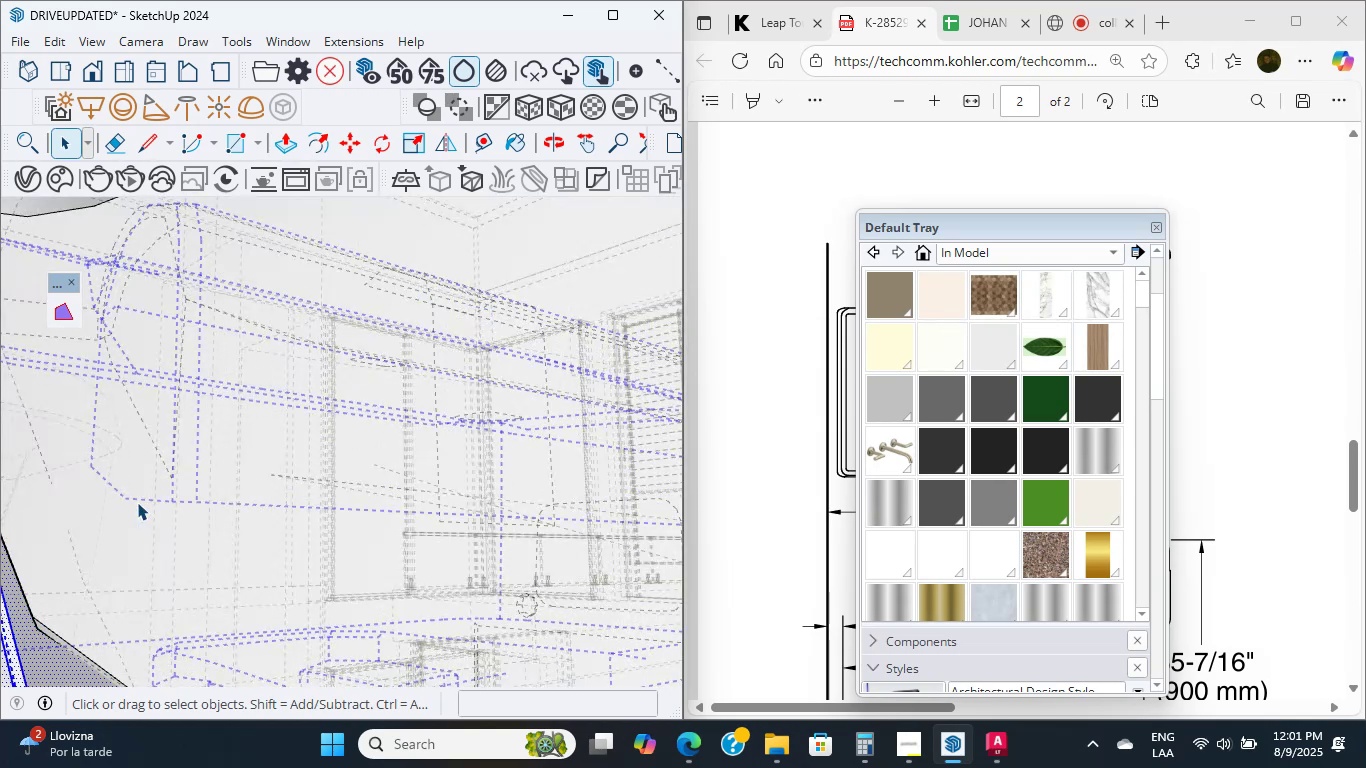 
triple_click([137, 502])
 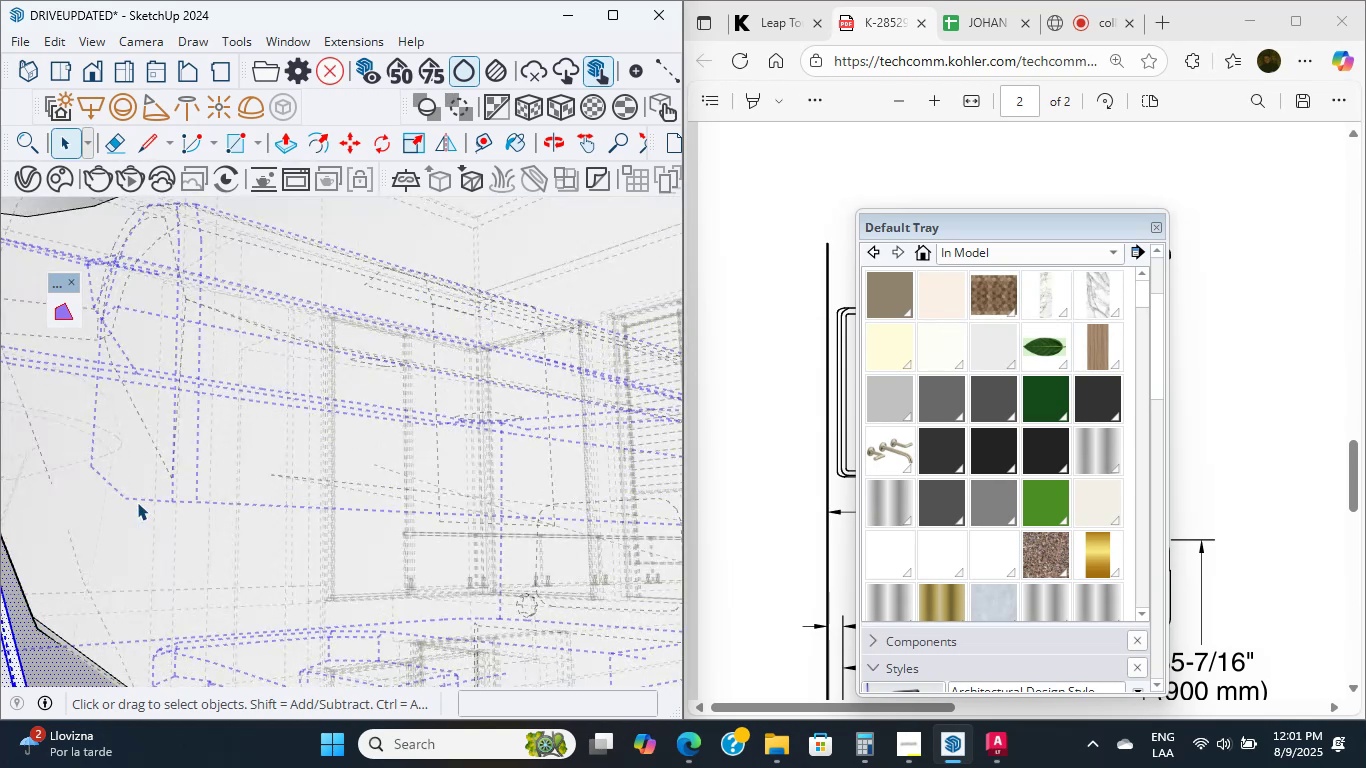 
triple_click([137, 502])
 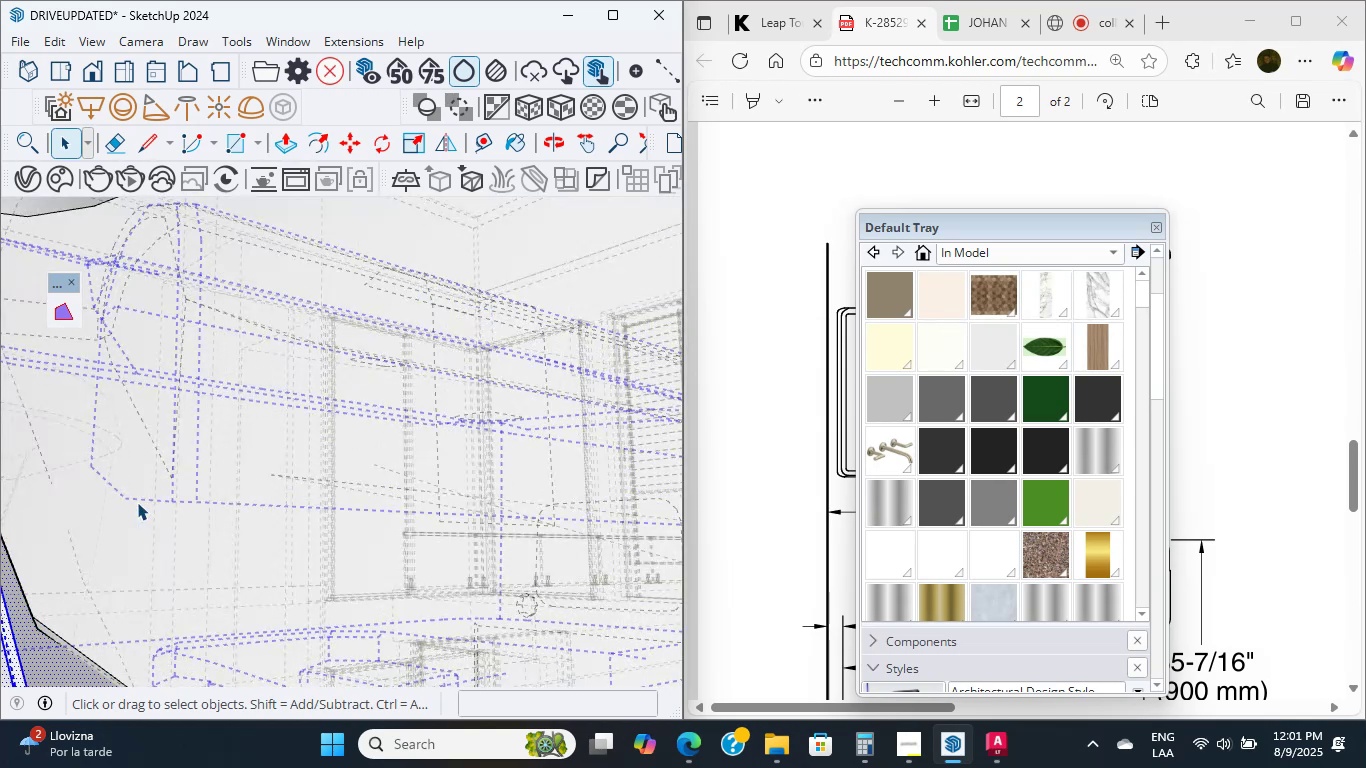 
triple_click([137, 502])
 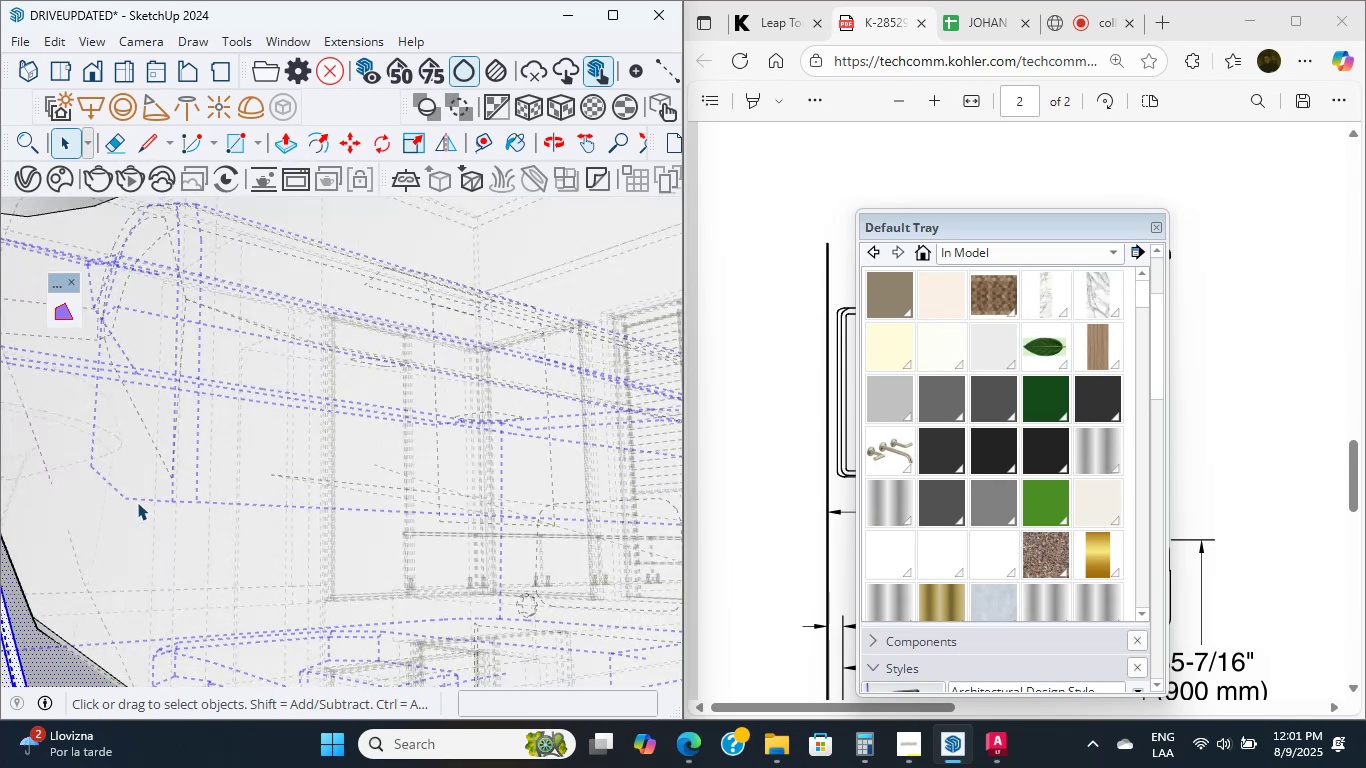 
triple_click([137, 502])
 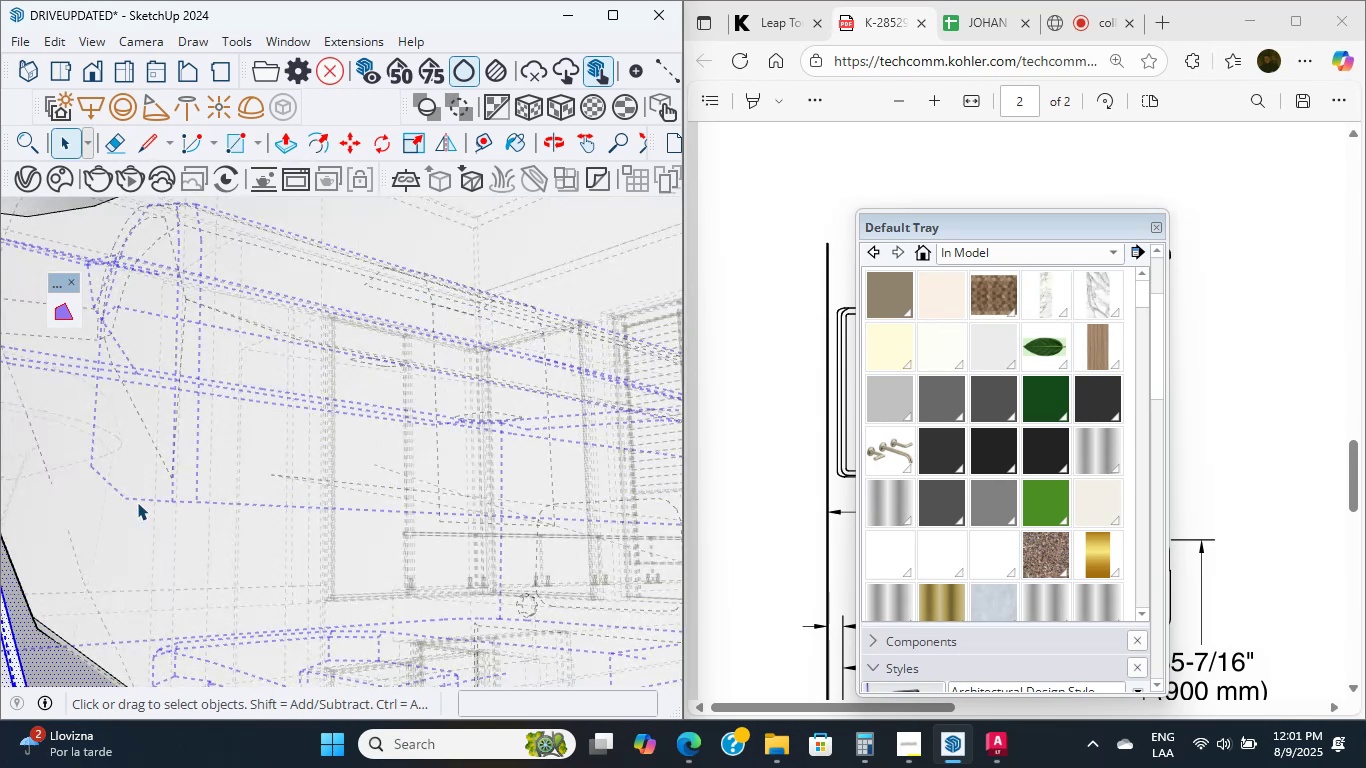 
triple_click([137, 502])
 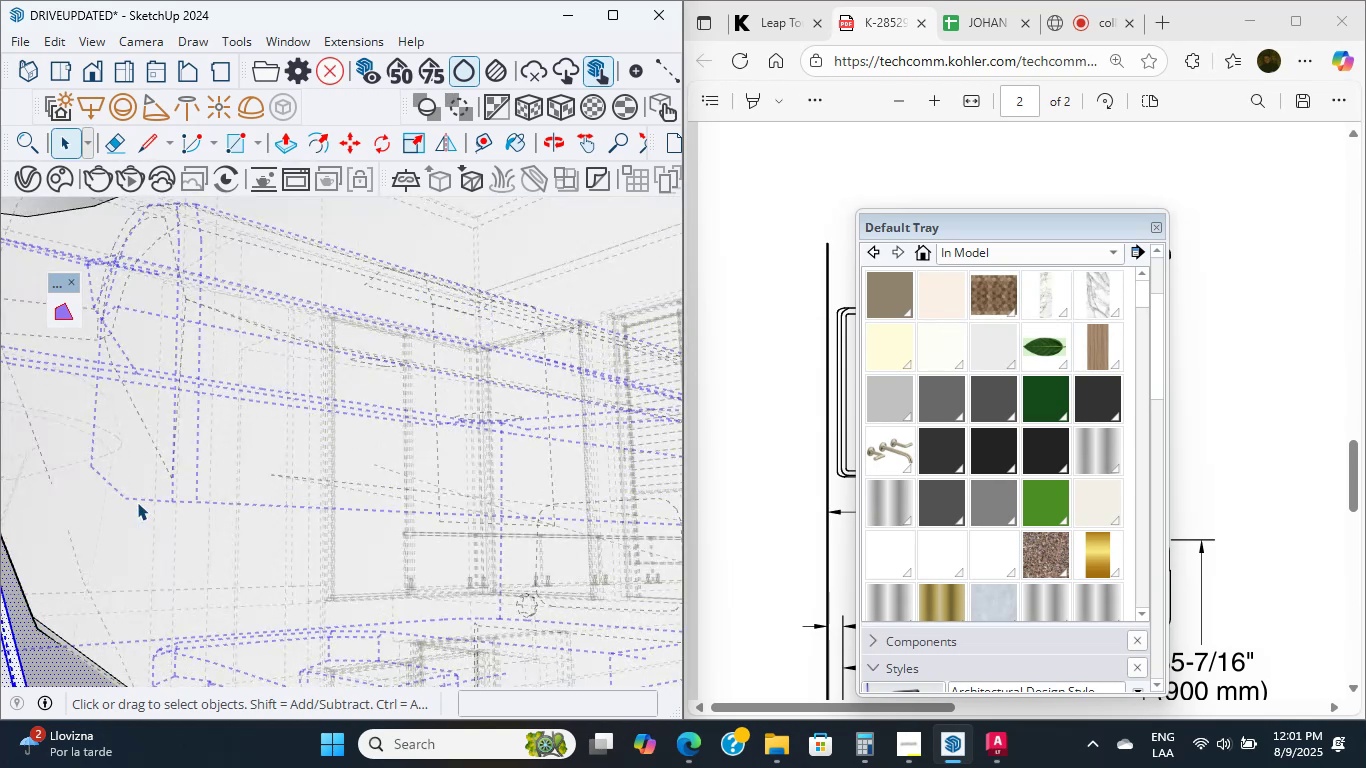 
triple_click([137, 502])
 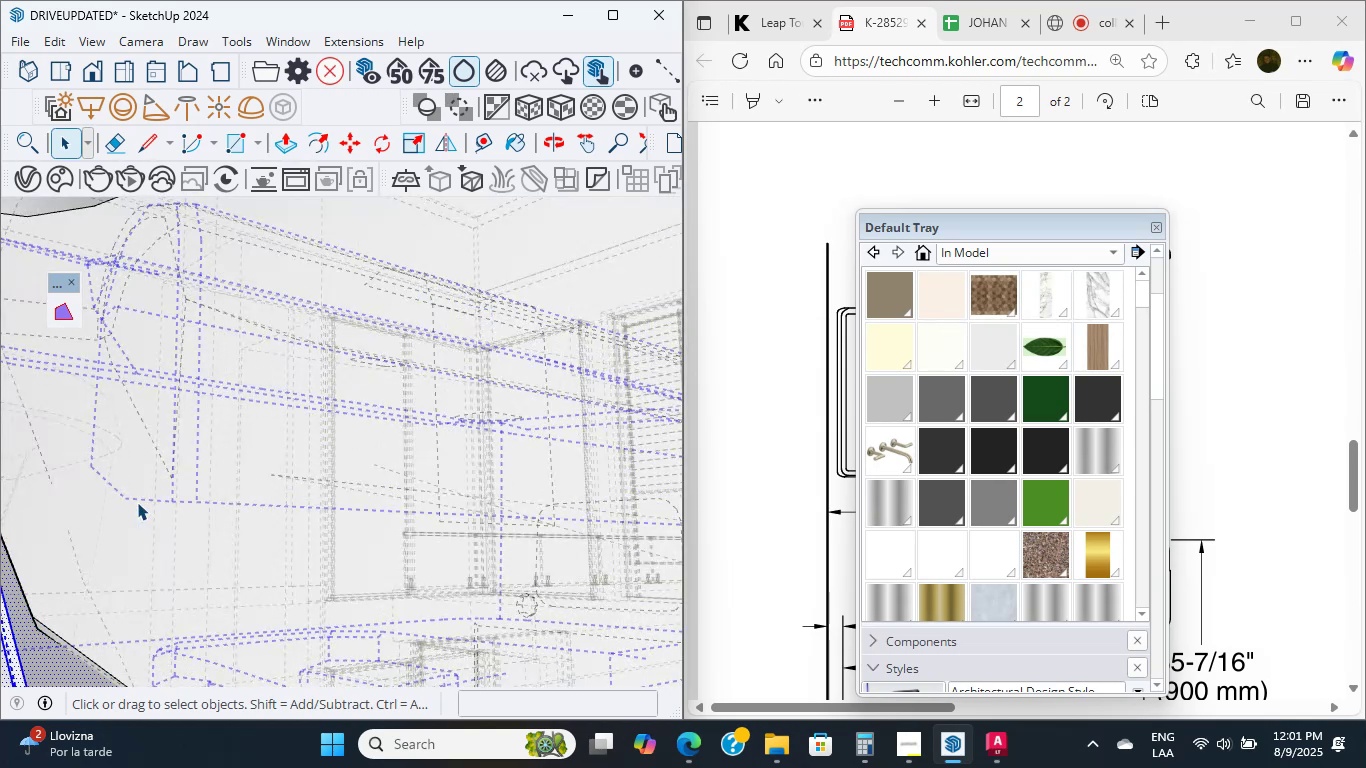 
triple_click([137, 502])
 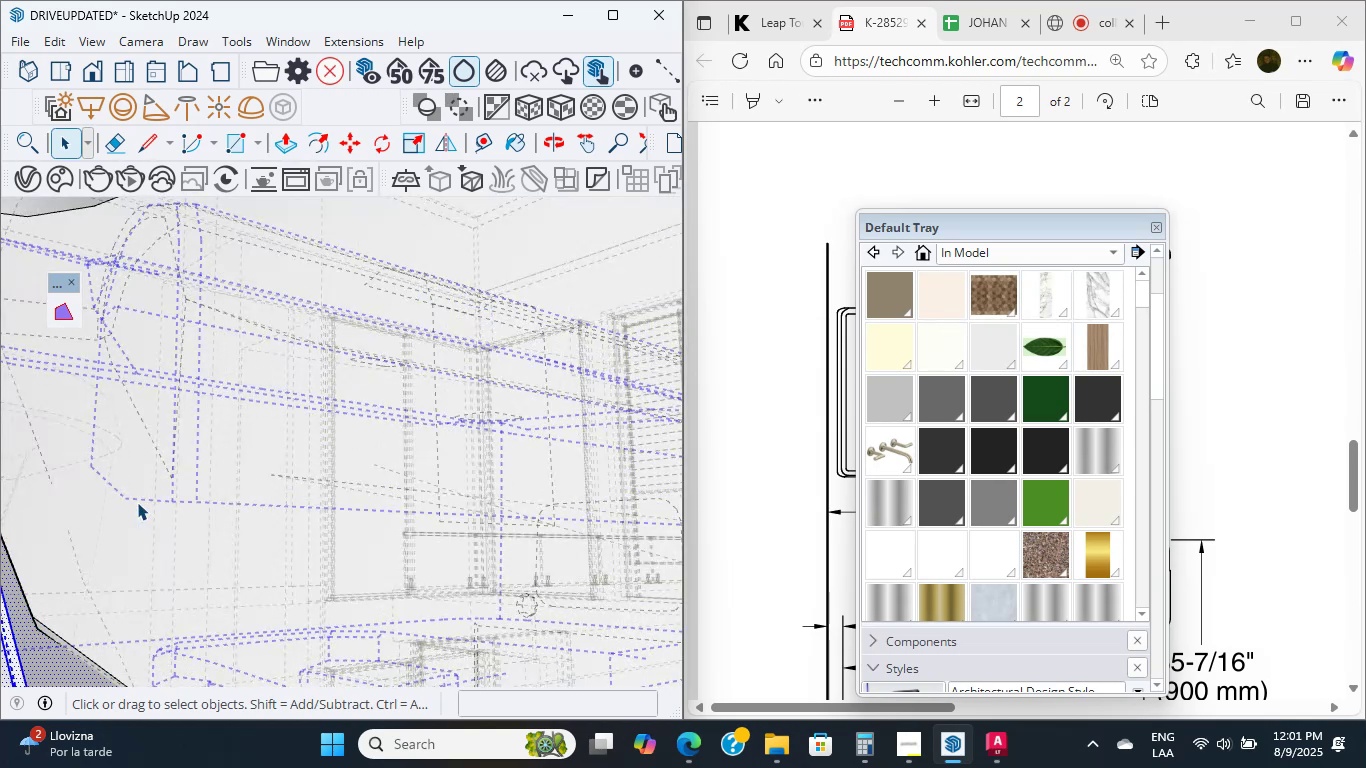 
triple_click([137, 502])
 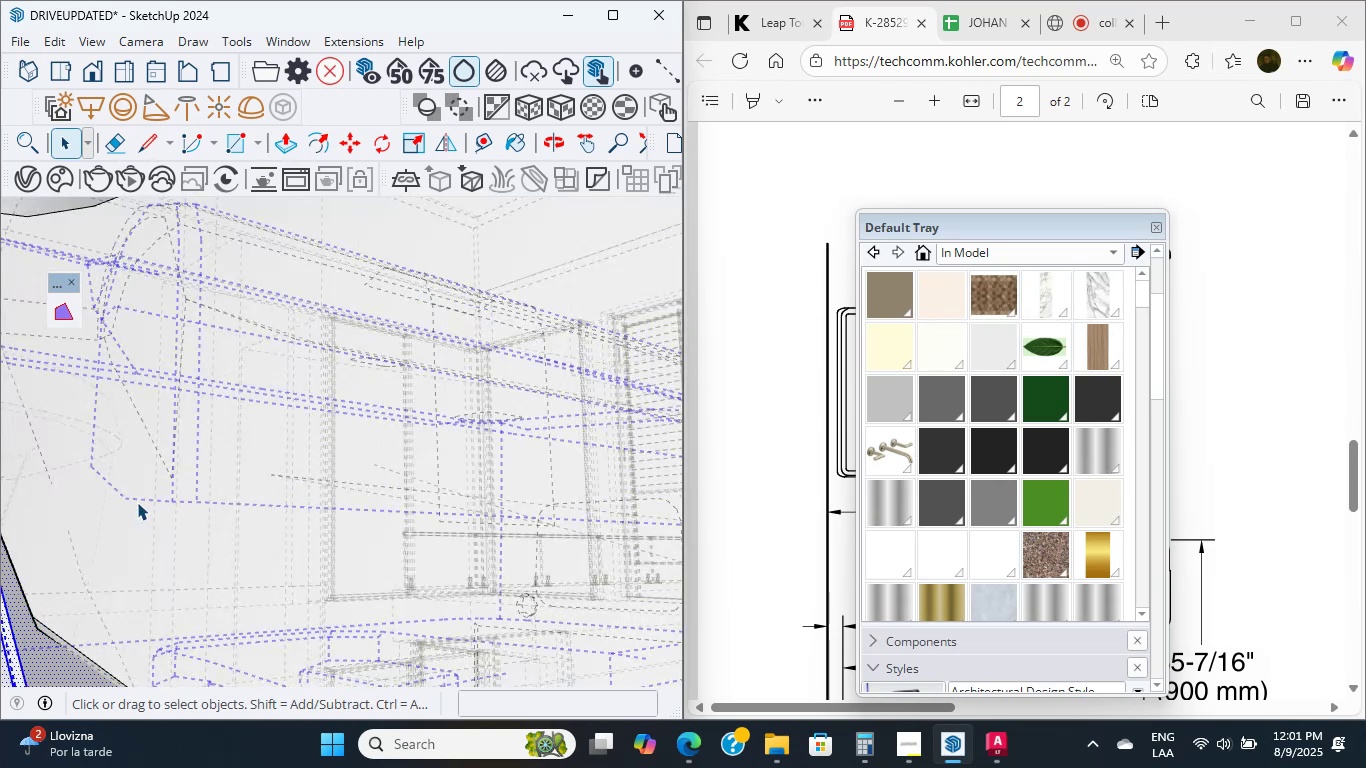 
triple_click([137, 502])
 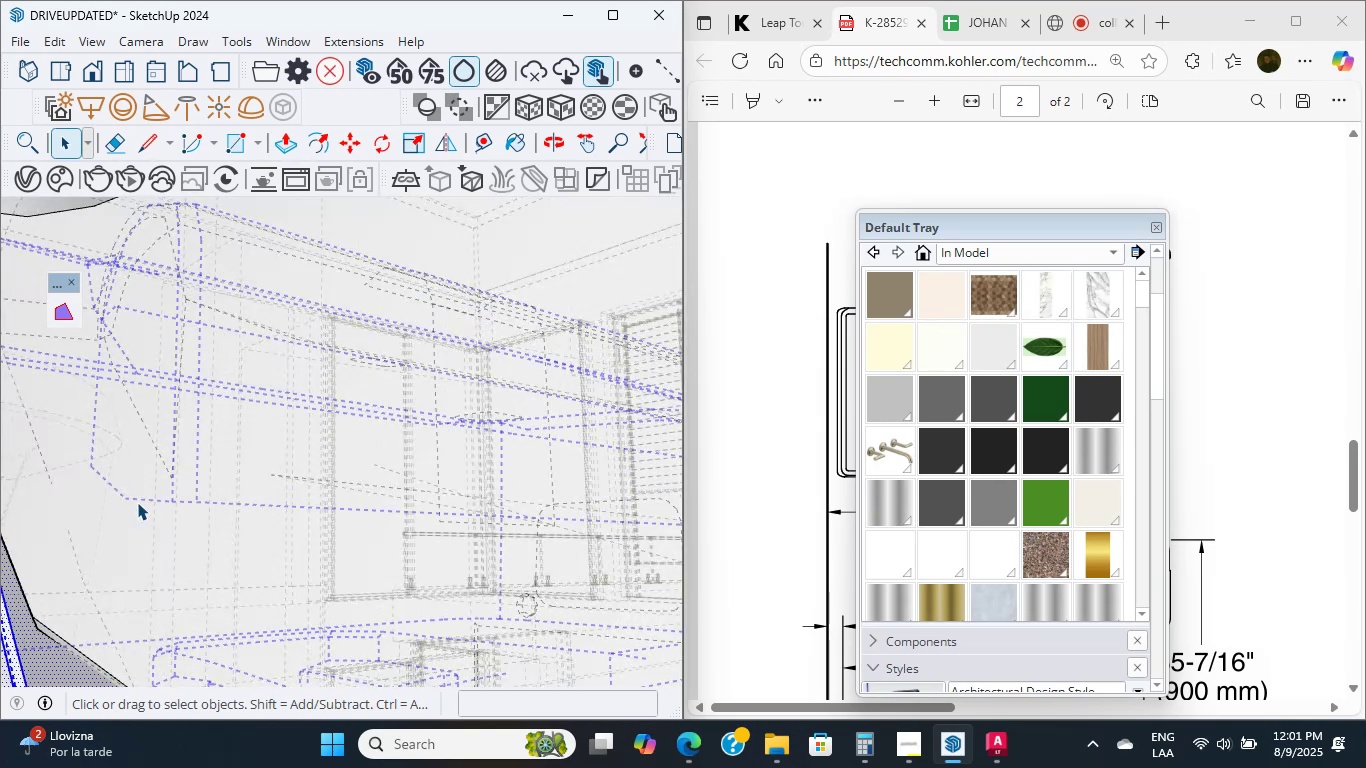 
triple_click([137, 502])
 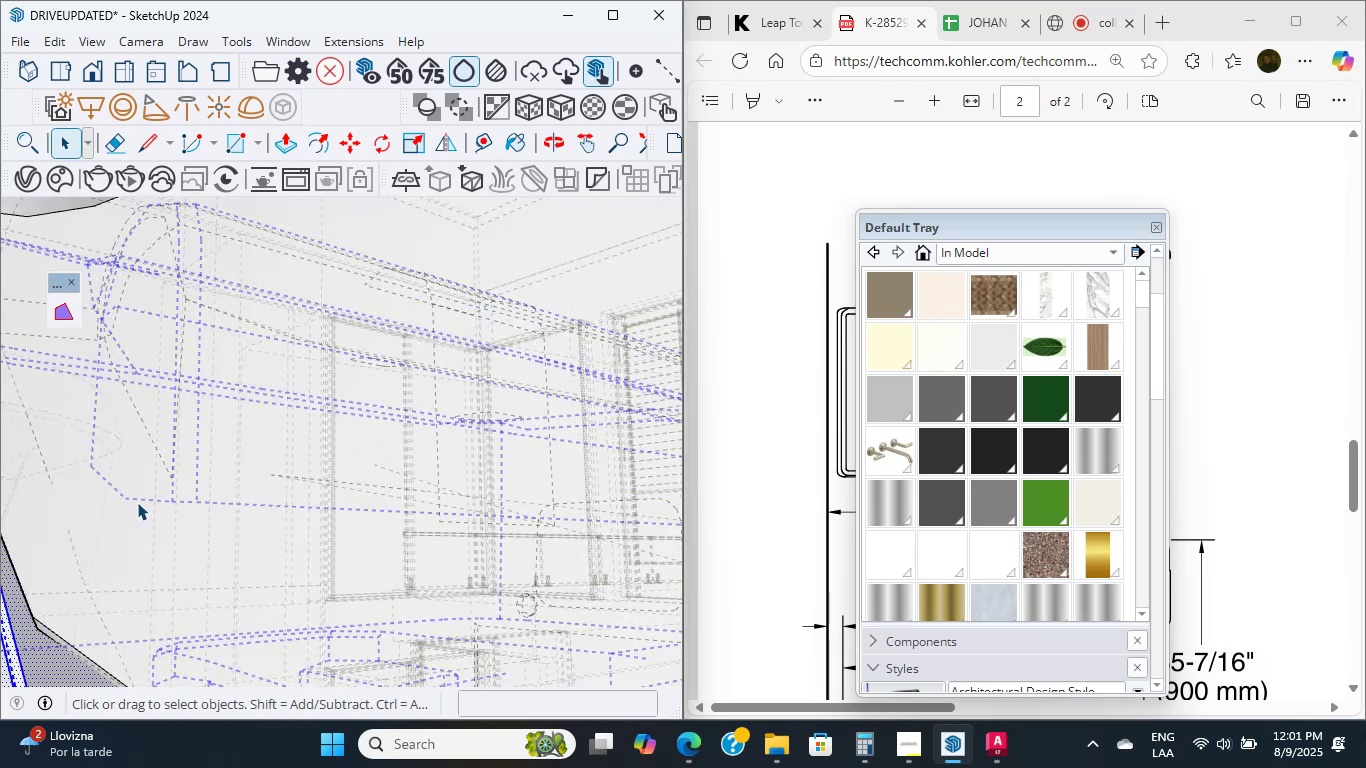 
triple_click([137, 502])
 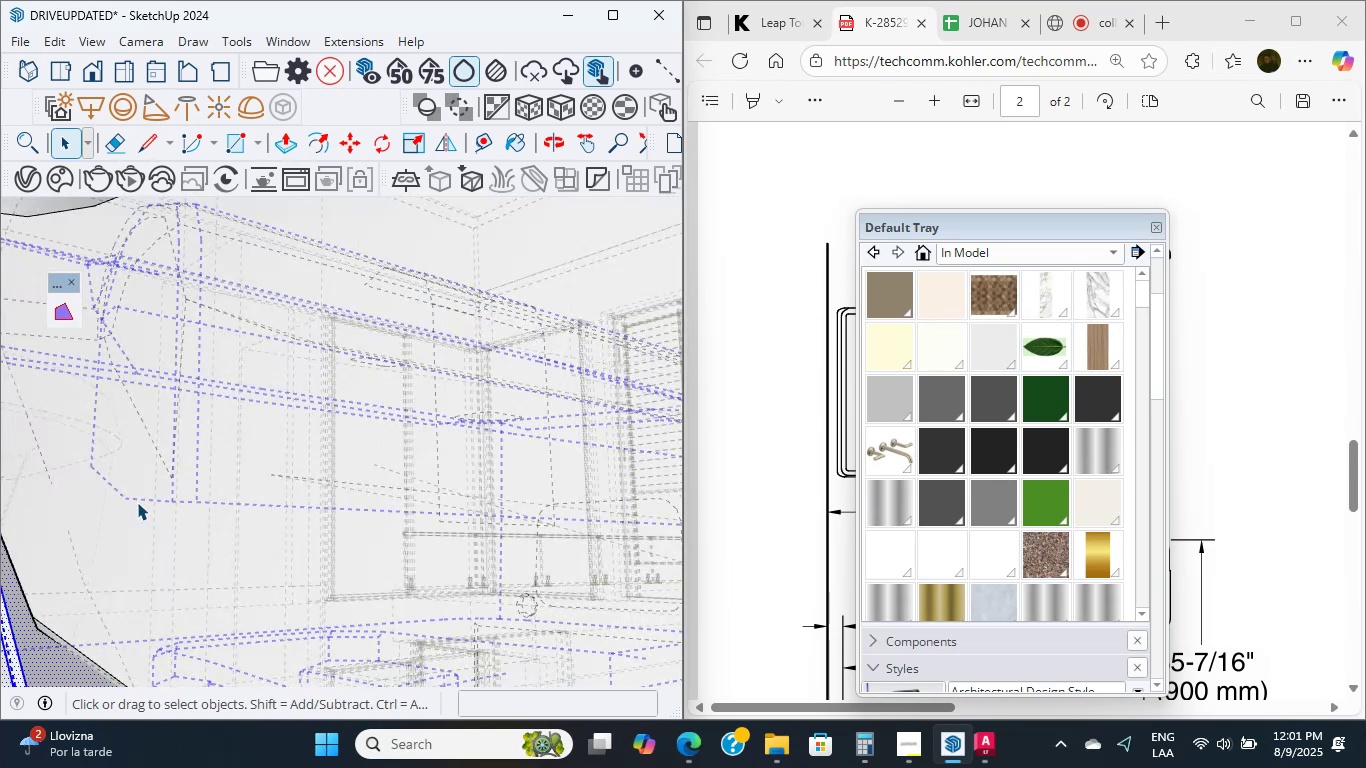 
triple_click([137, 502])
 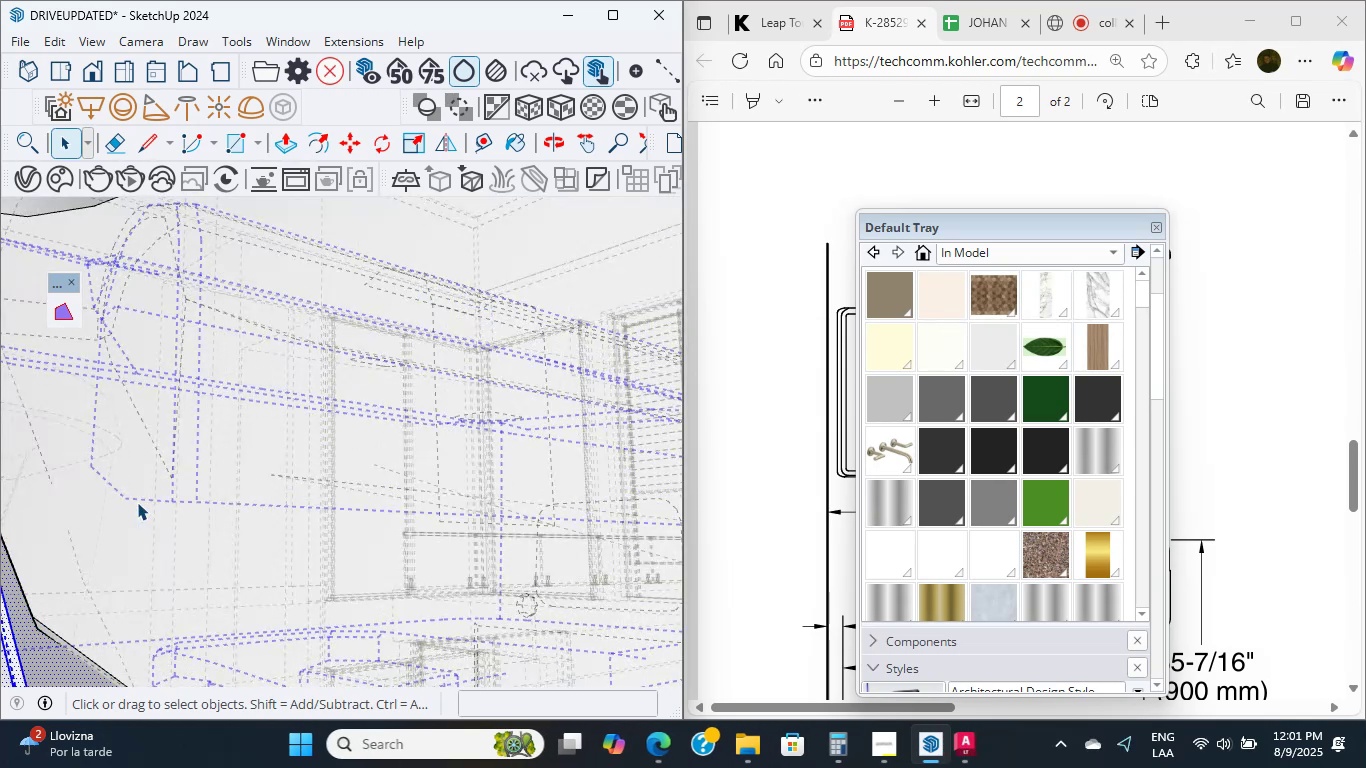 
scroll: coordinate [137, 502], scroll_direction: up, amount: 5.0
 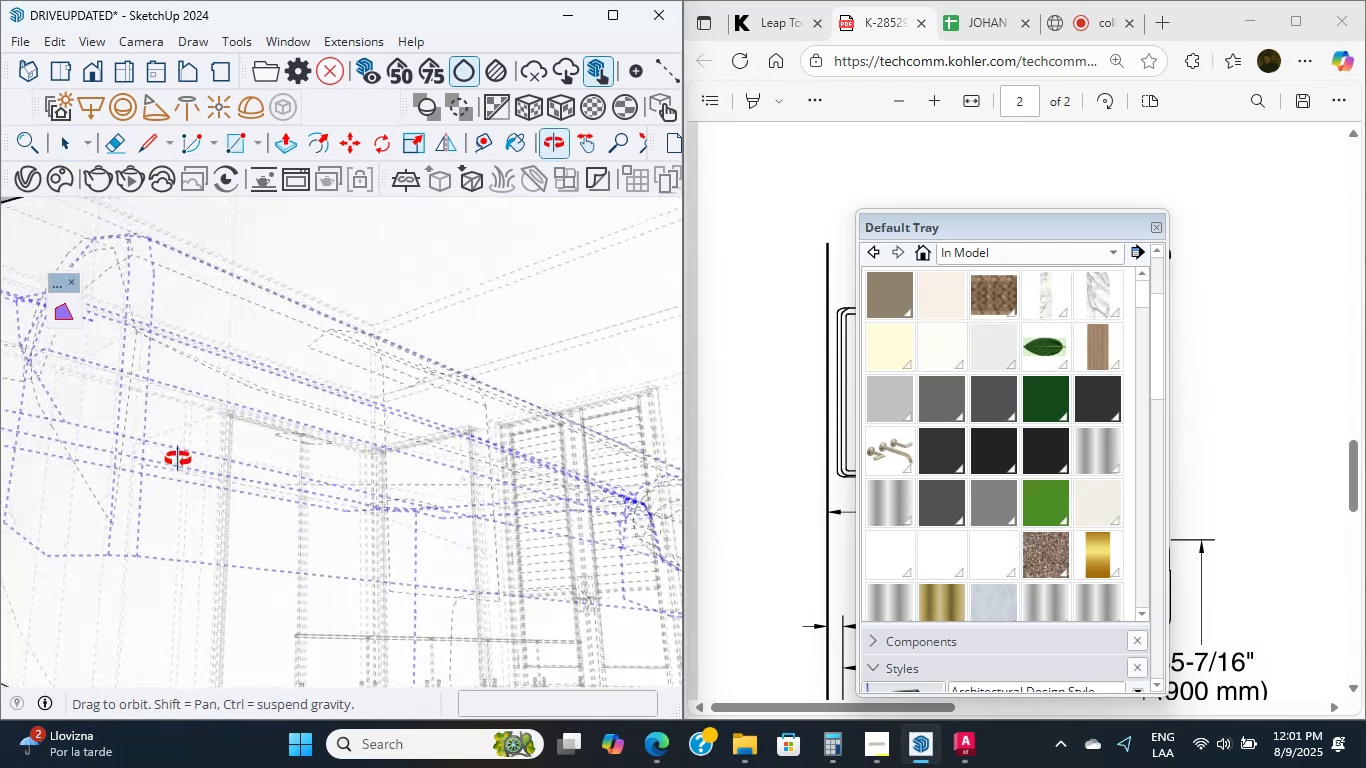 
hold_key(key=ShiftLeft, duration=0.73)
scroll: coordinate [202, 502], scroll_direction: down, amount: 3.0
 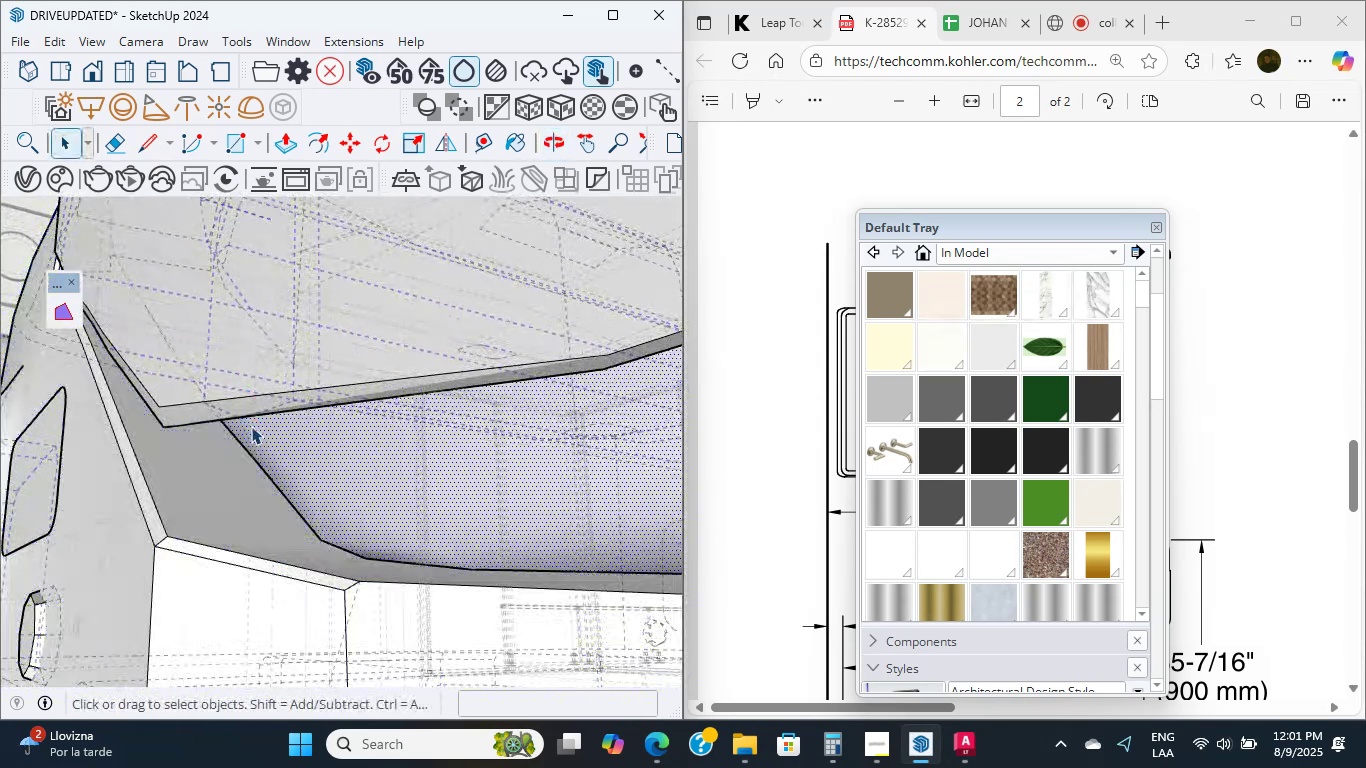 
hold_key(key=ShiftLeft, duration=0.38)
 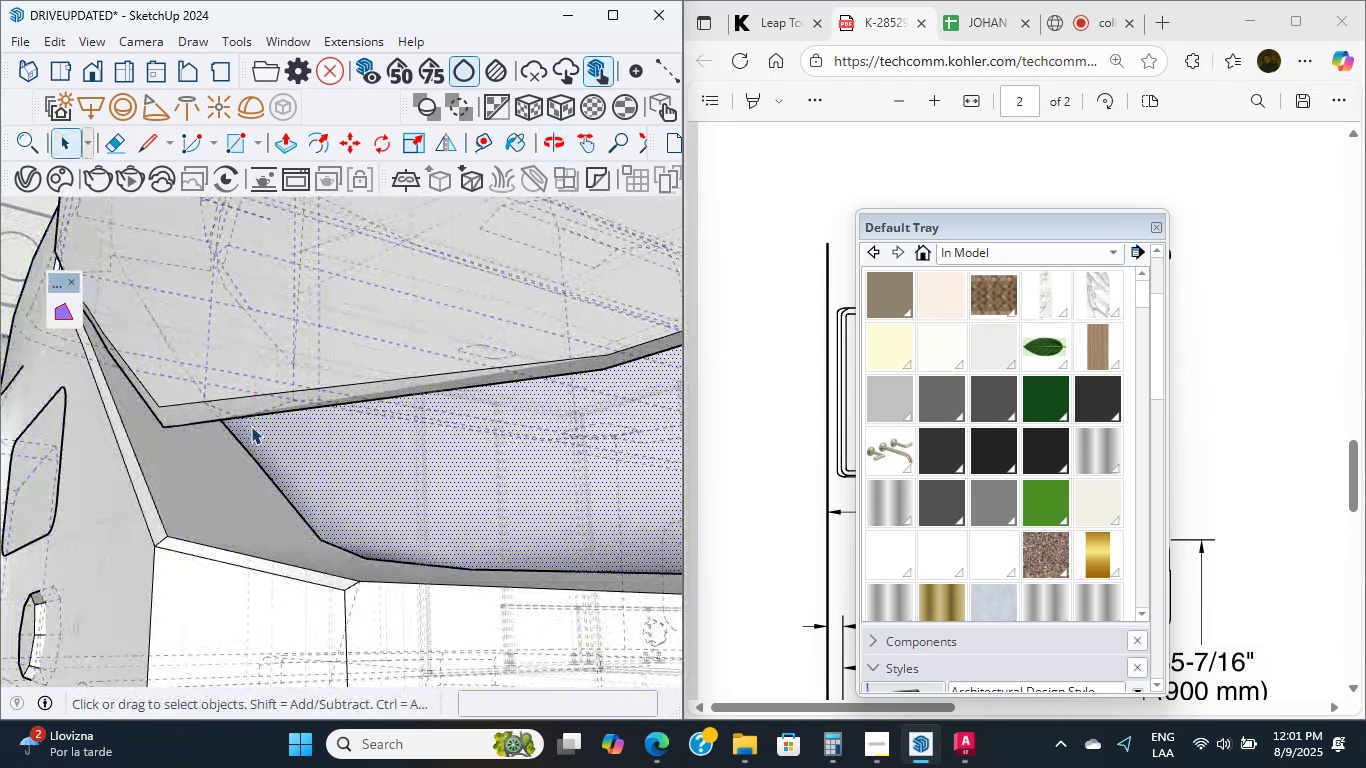 
left_click_drag(start_coordinate=[259, 380], to_coordinate=[259, 375])
 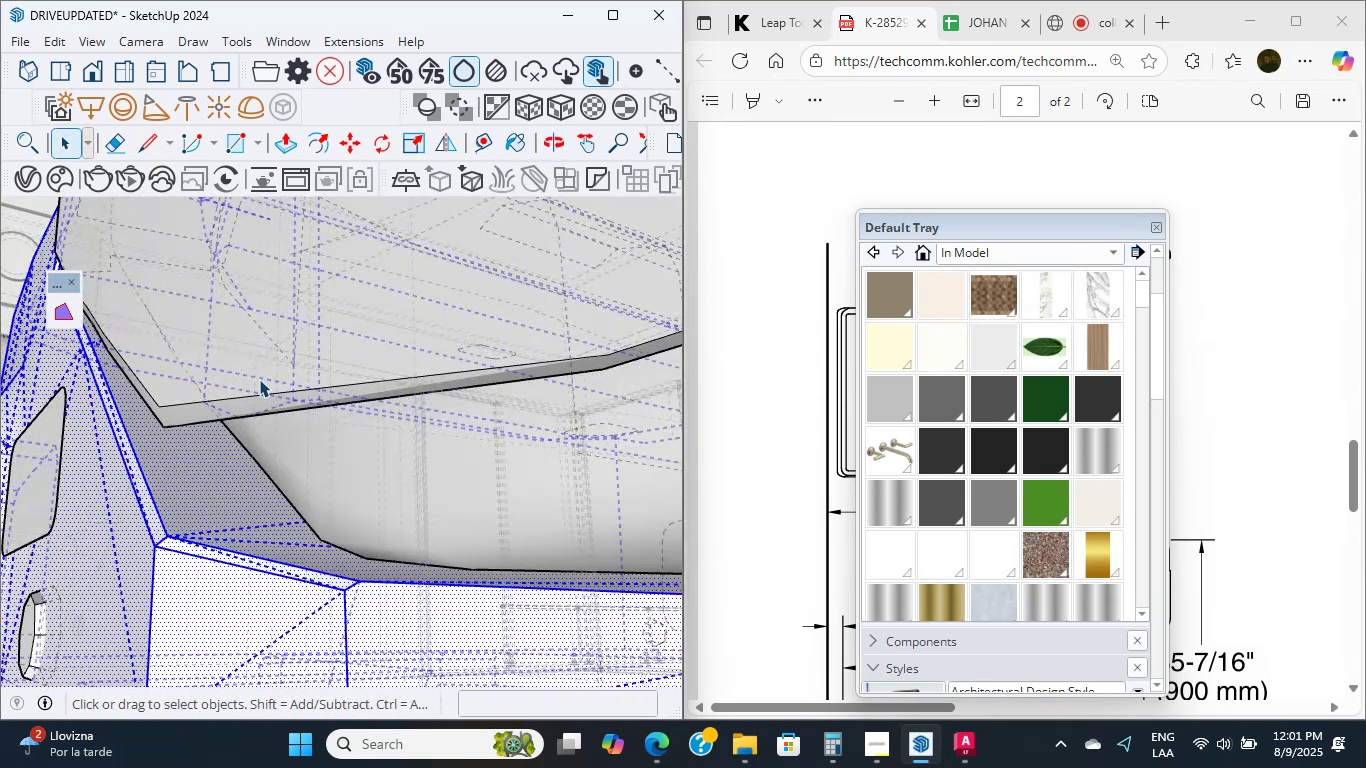 
scroll: coordinate [264, 383], scroll_direction: up, amount: 6.0
 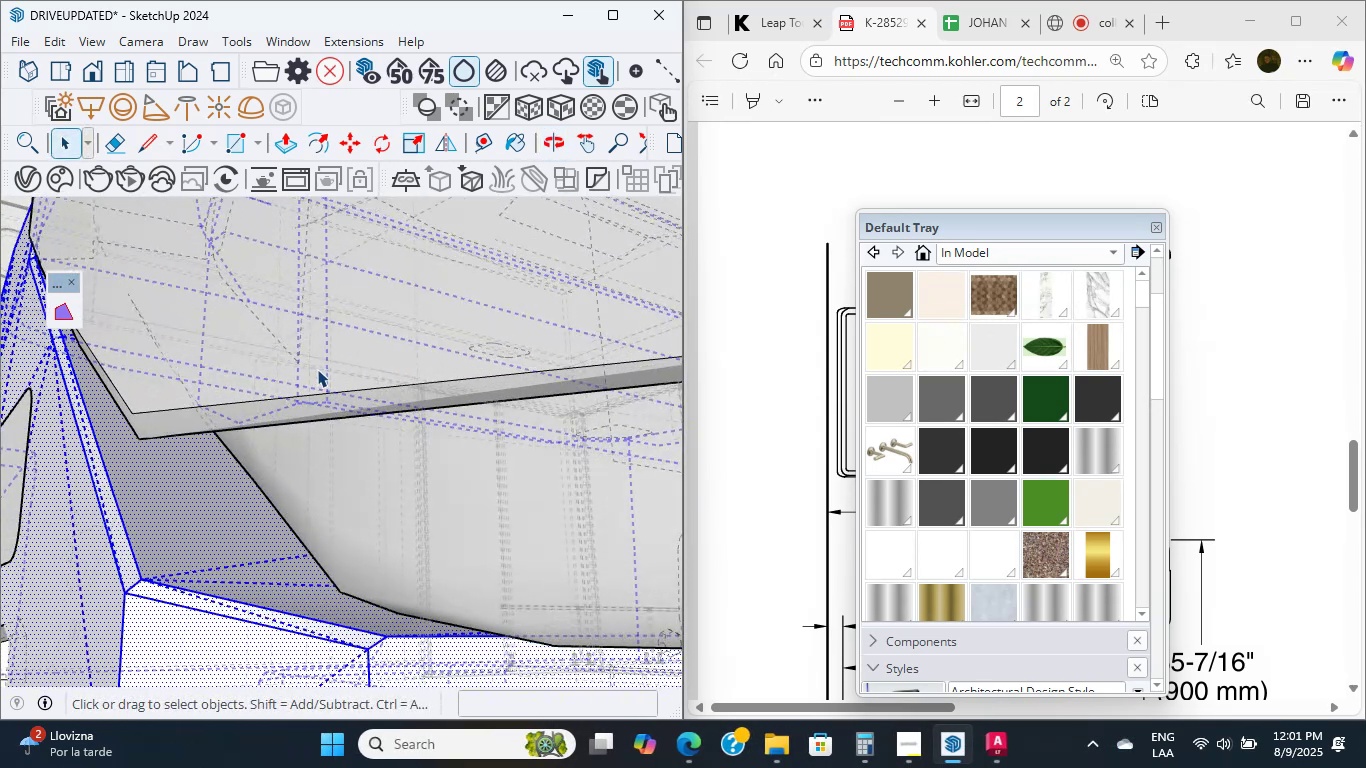 
double_click([318, 369])
 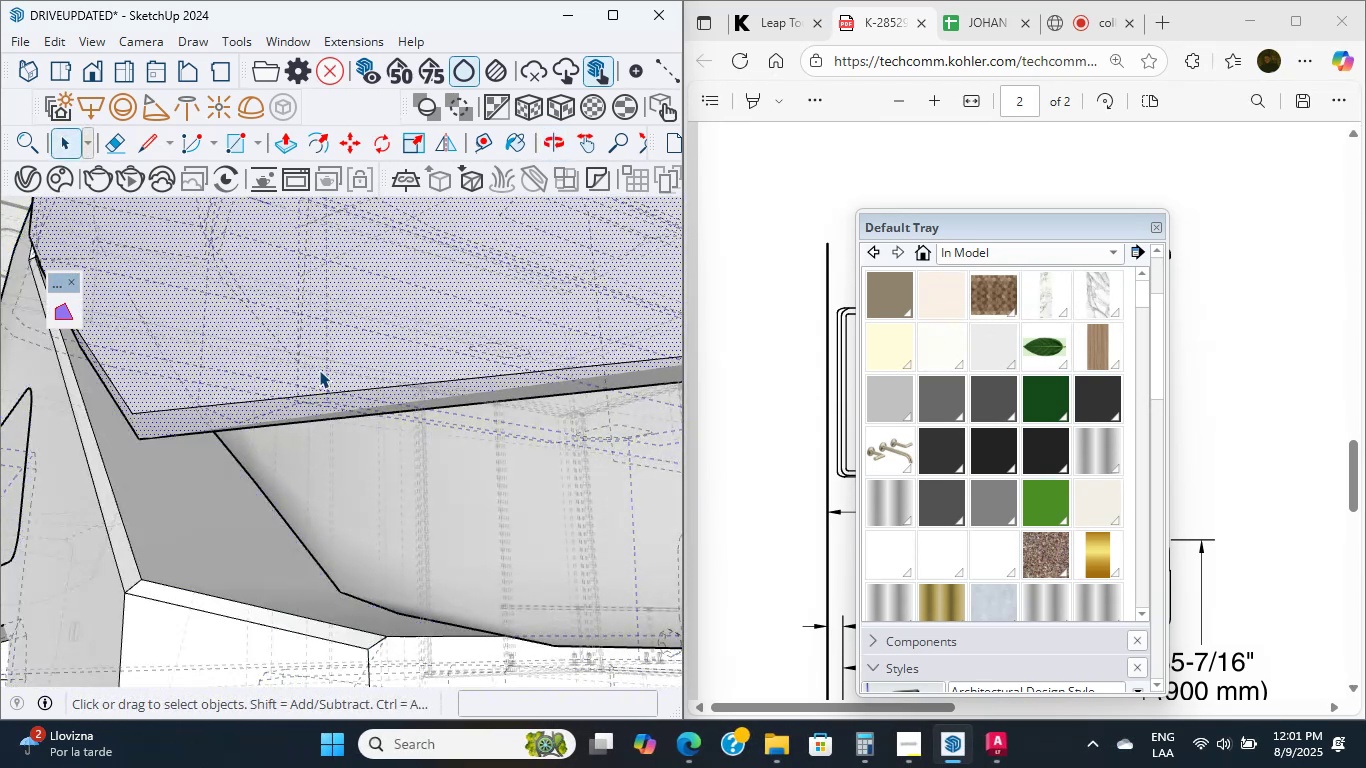 
hold_key(key=ShiftLeft, duration=0.46)
scroll: coordinate [433, 299], scroll_direction: up, amount: 2.0
 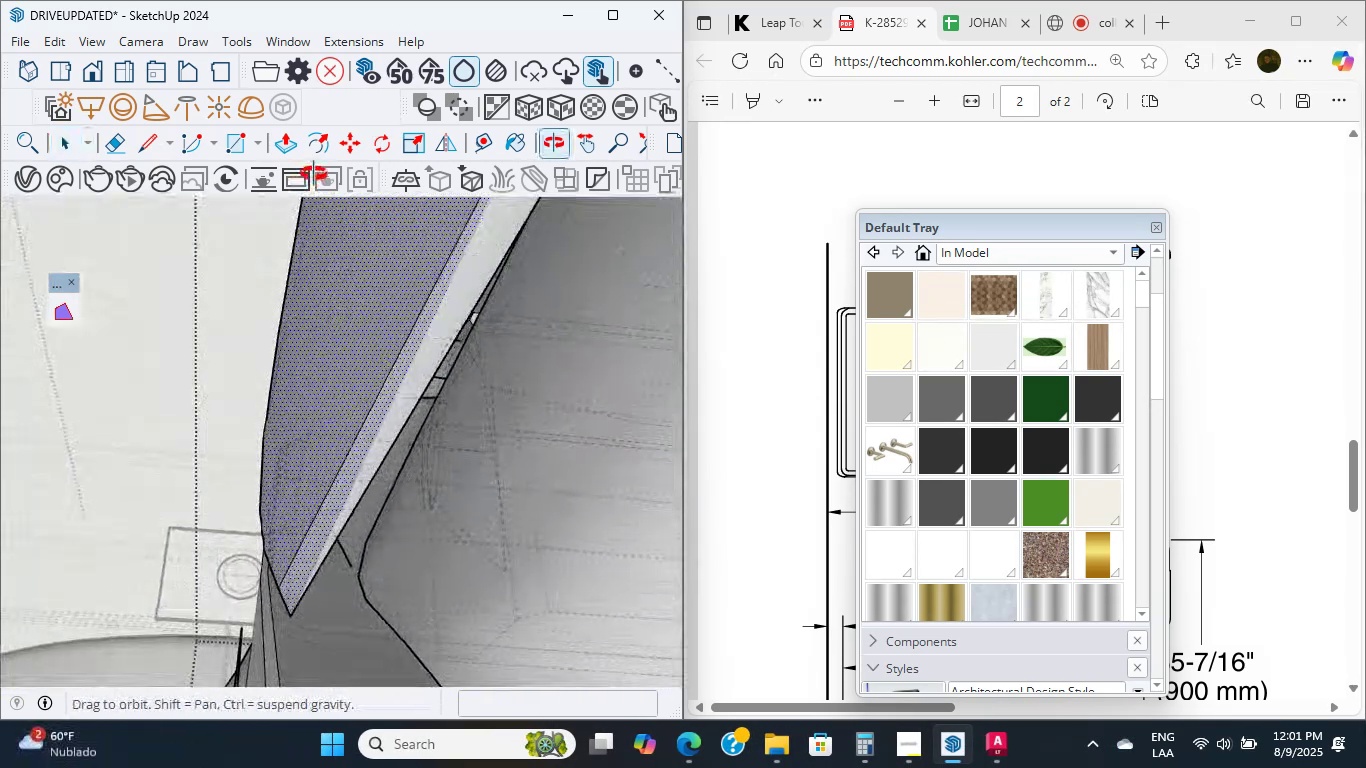 
hold_key(key=ShiftLeft, duration=0.31)
 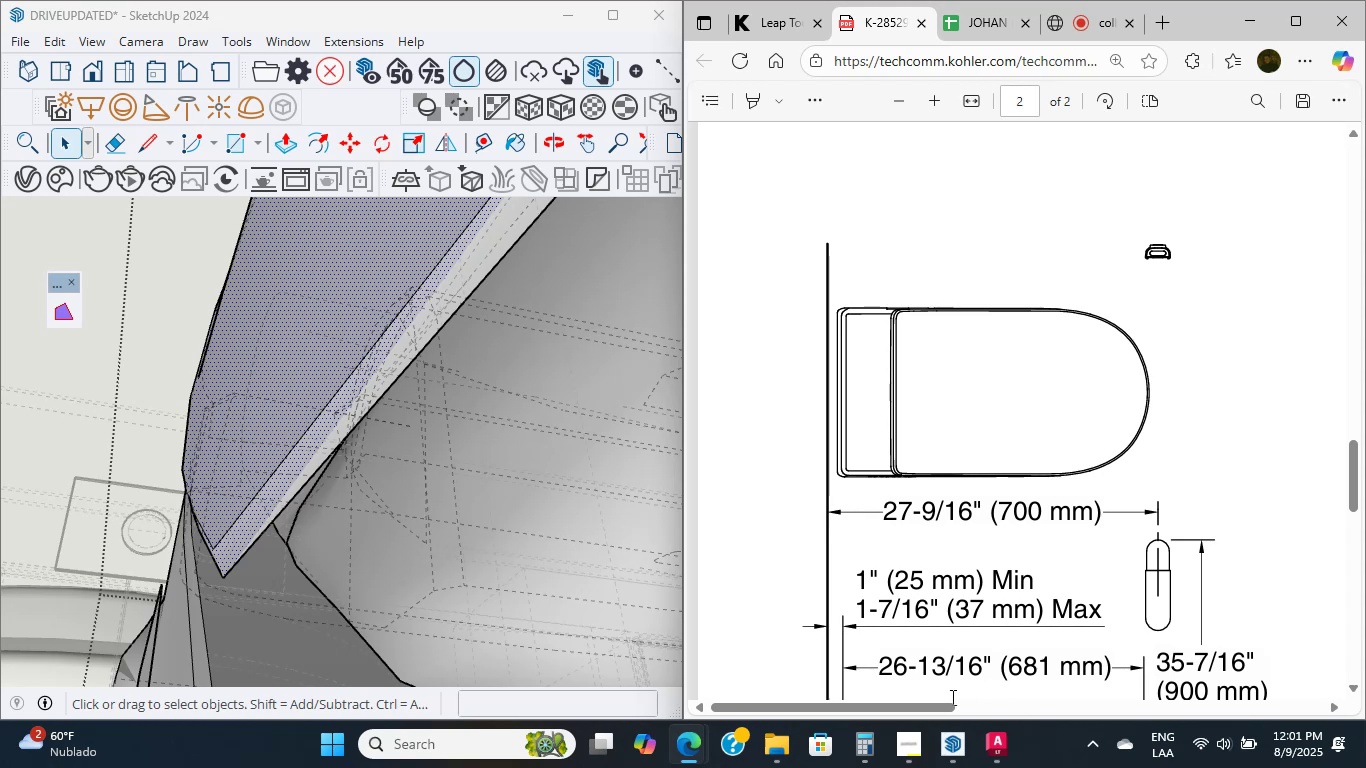 
scroll: coordinate [1022, 399], scroll_direction: down, amount: 2.0
 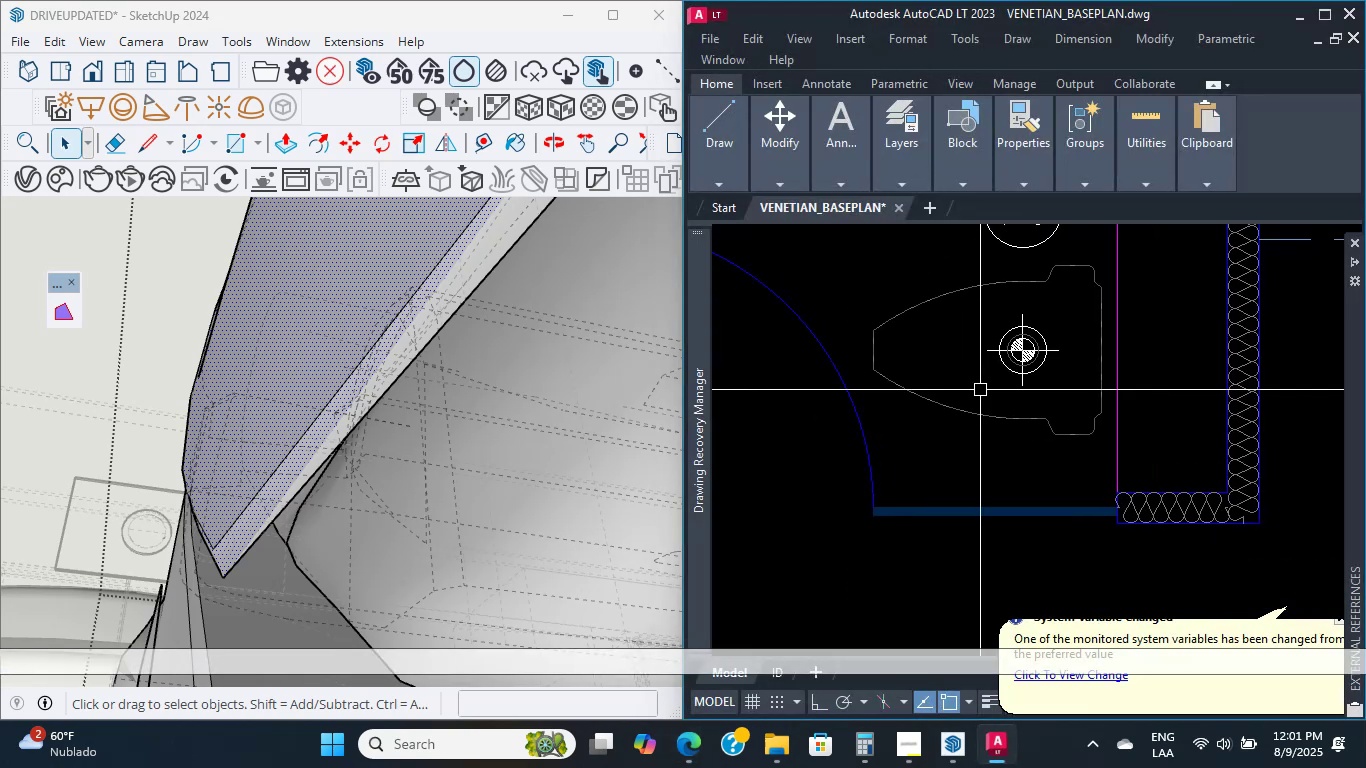 
type(dli )
 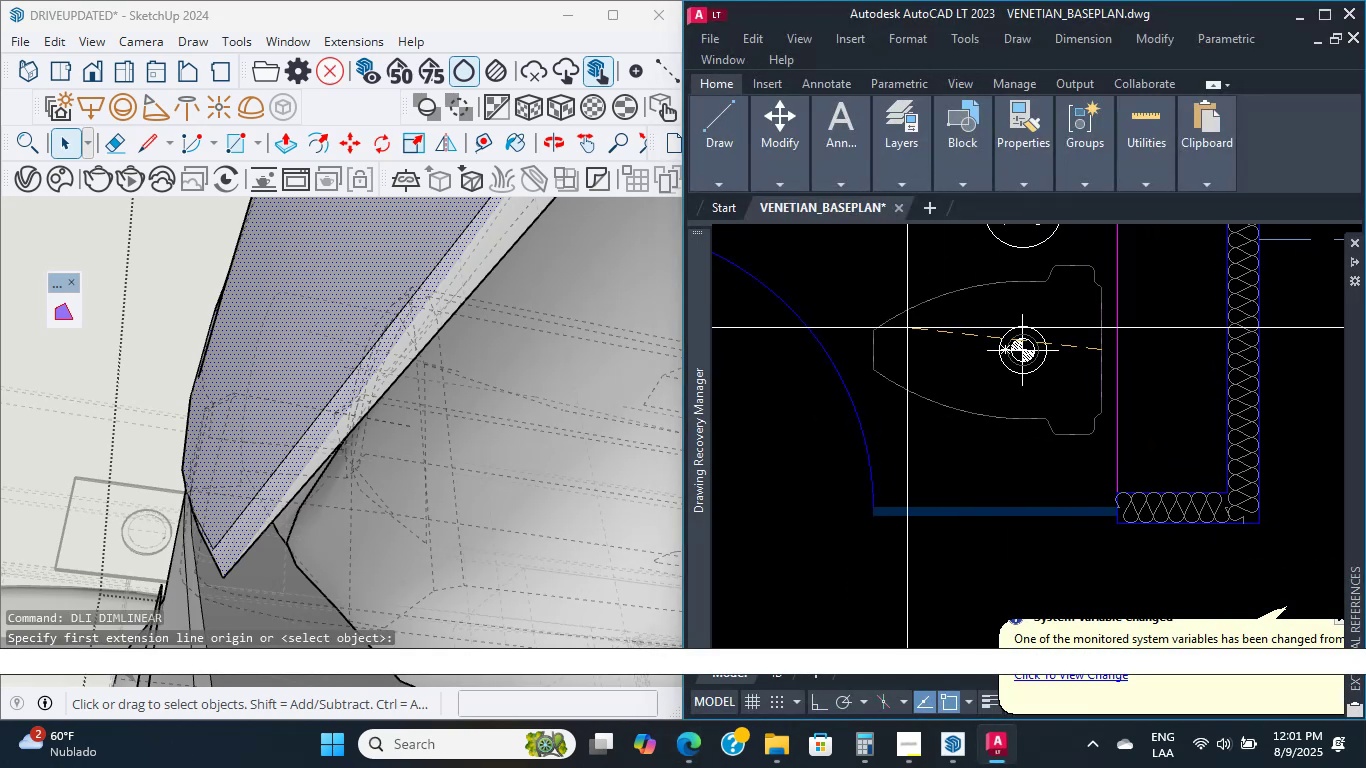 
left_click([878, 347])
 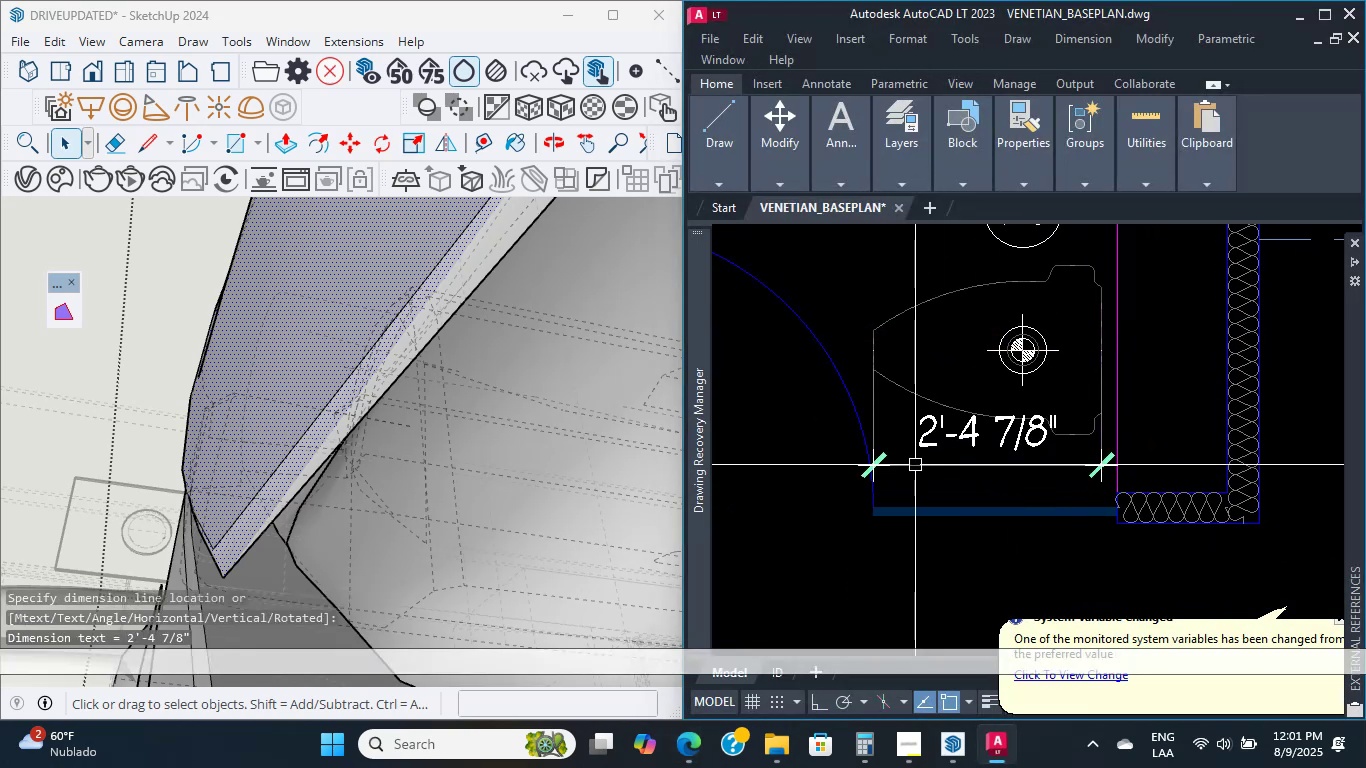 
scroll: coordinate [936, 454], scroll_direction: none, amount: 0.0
 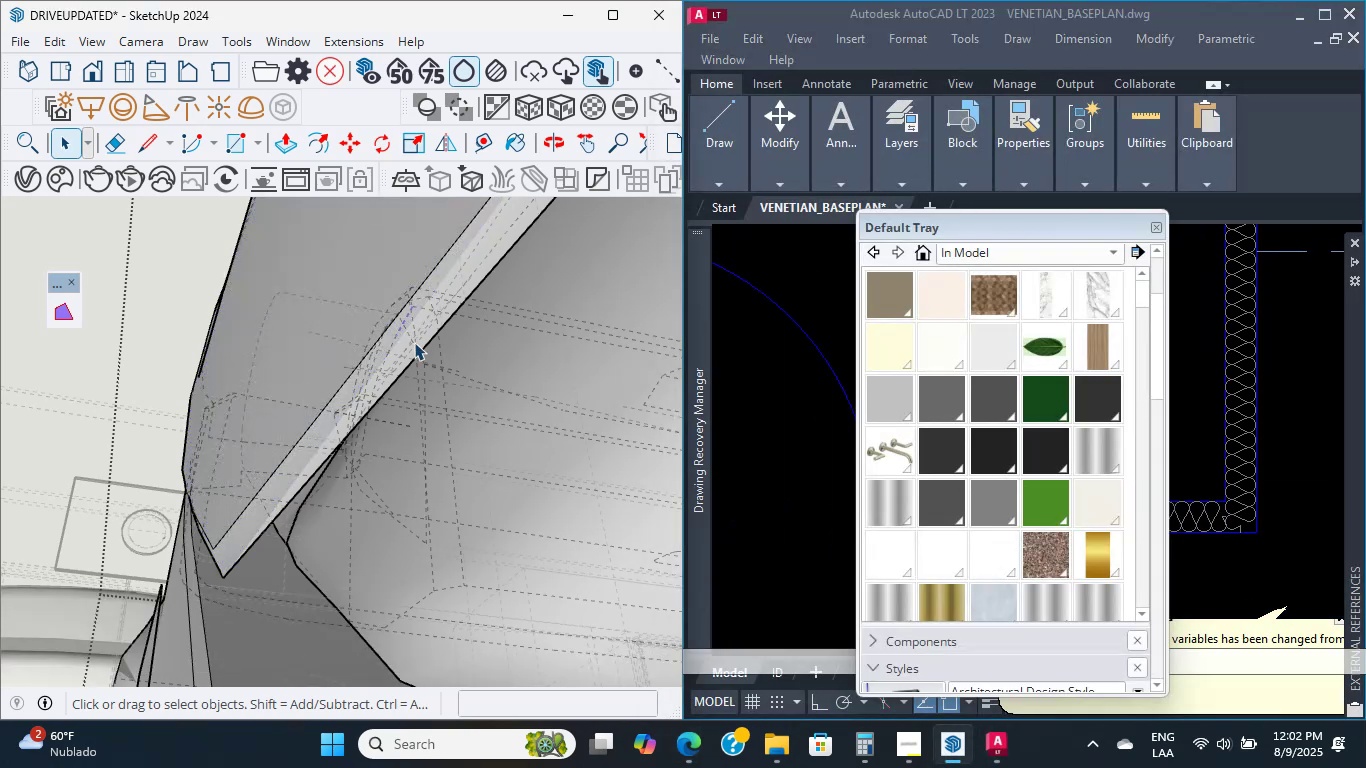 
scroll: coordinate [457, 358], scroll_direction: up, amount: 2.0
 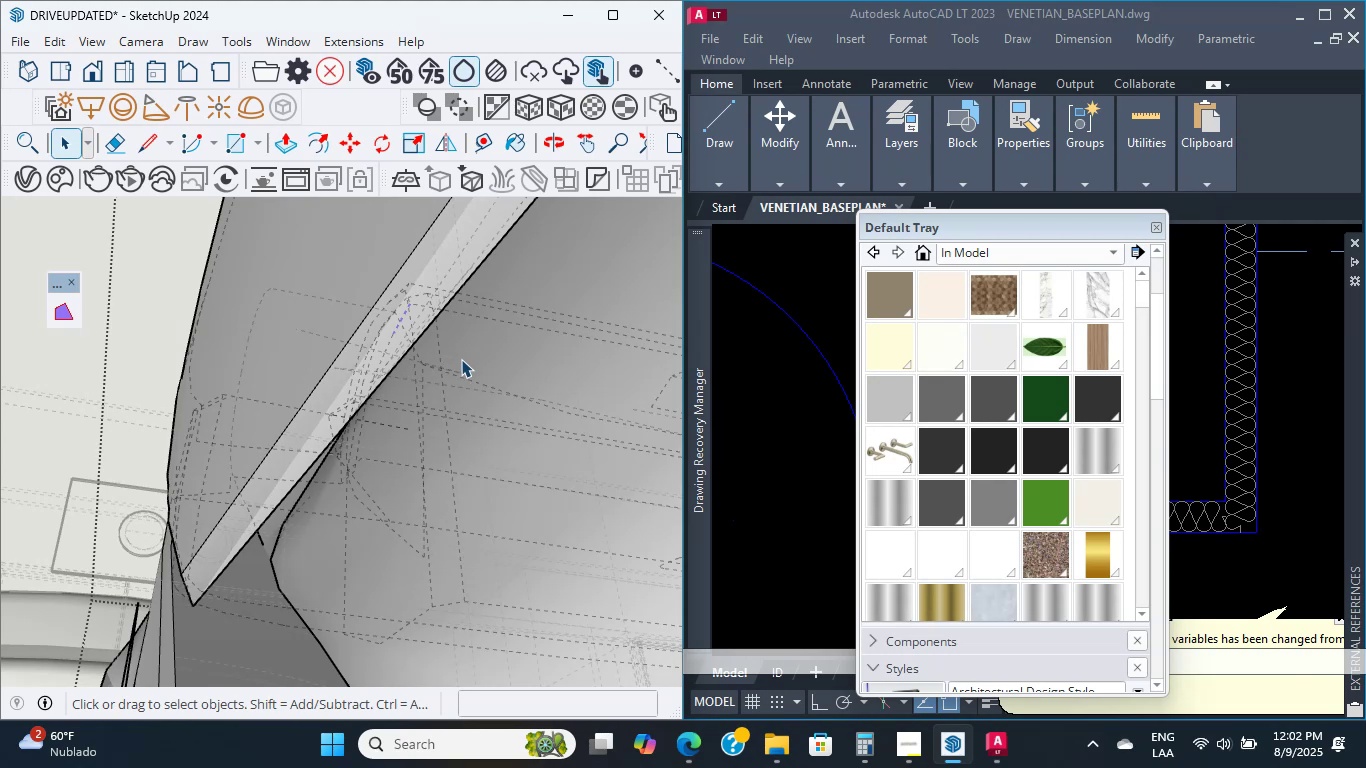 
wait(6.11)
 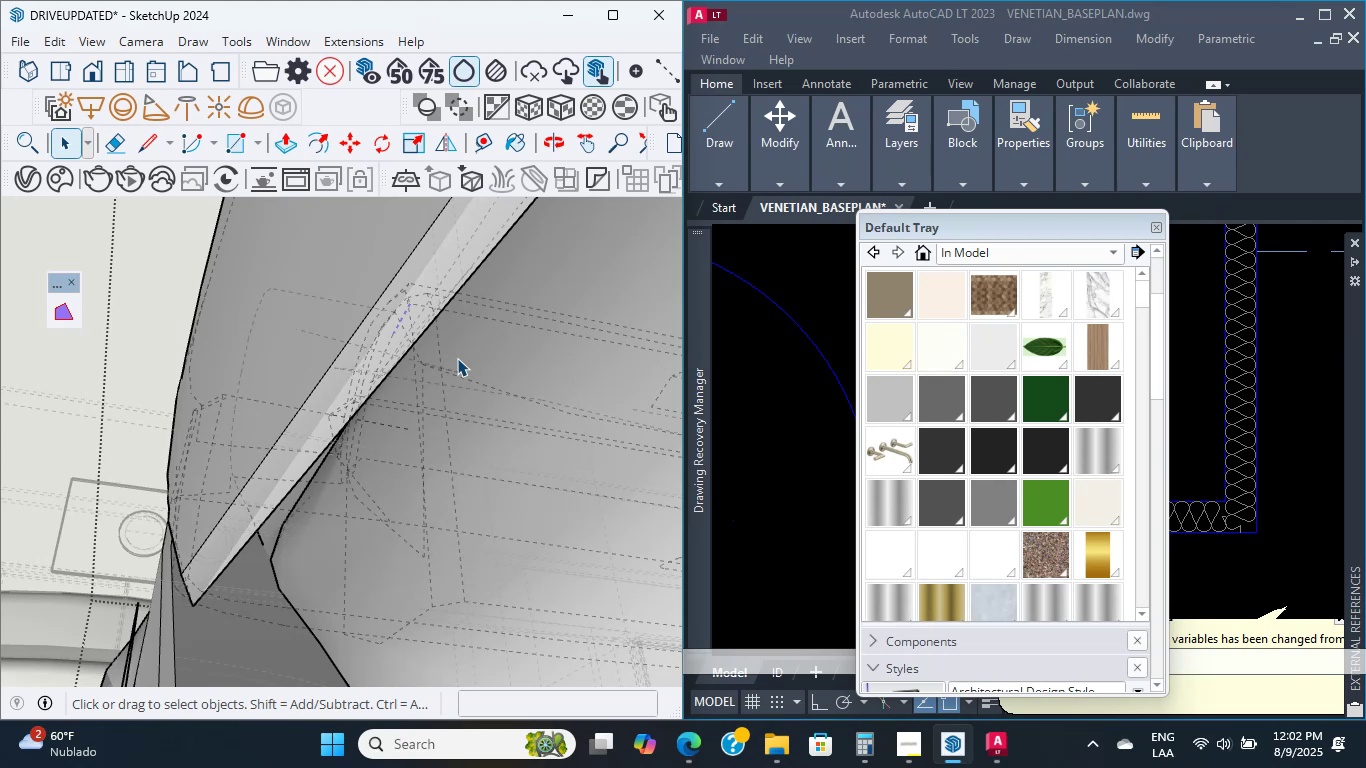 
scroll: coordinate [461, 359], scroll_direction: up, amount: 3.0
 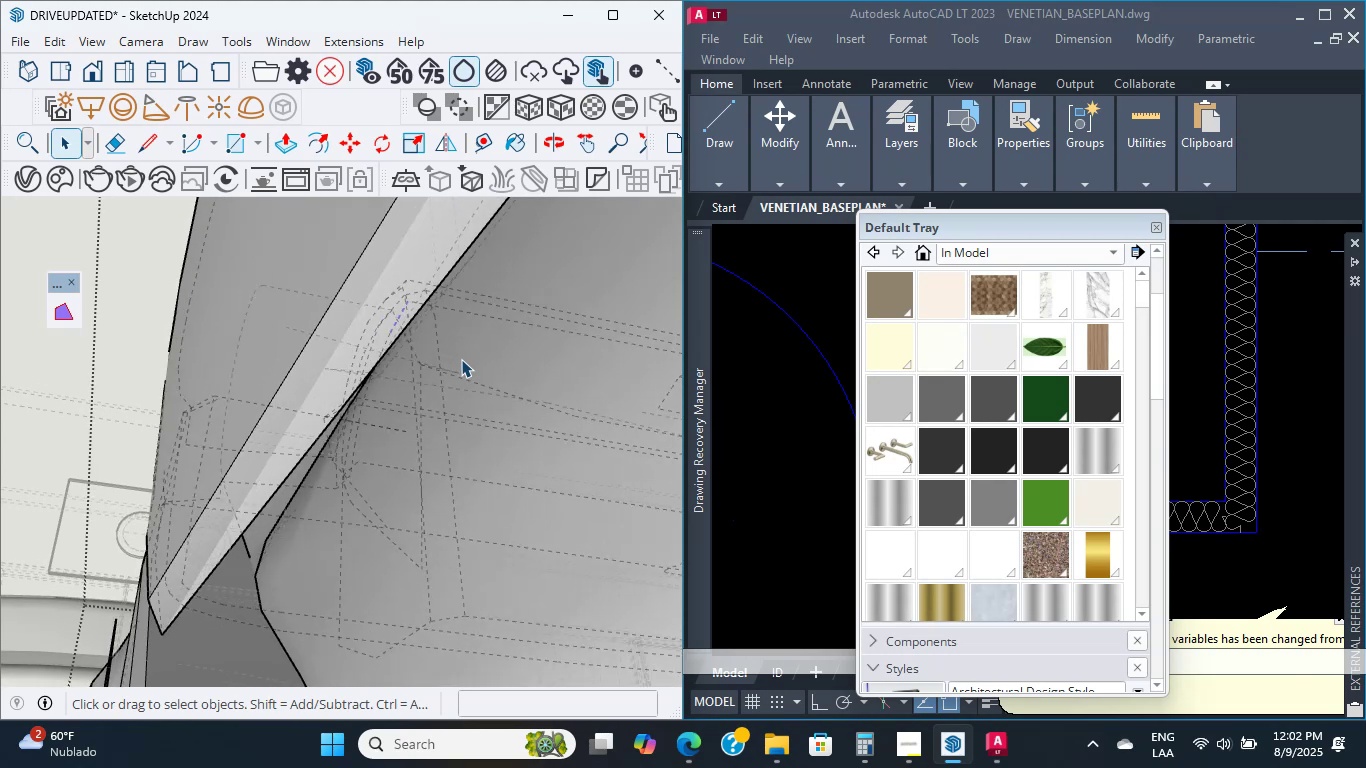 
double_click([461, 359])
 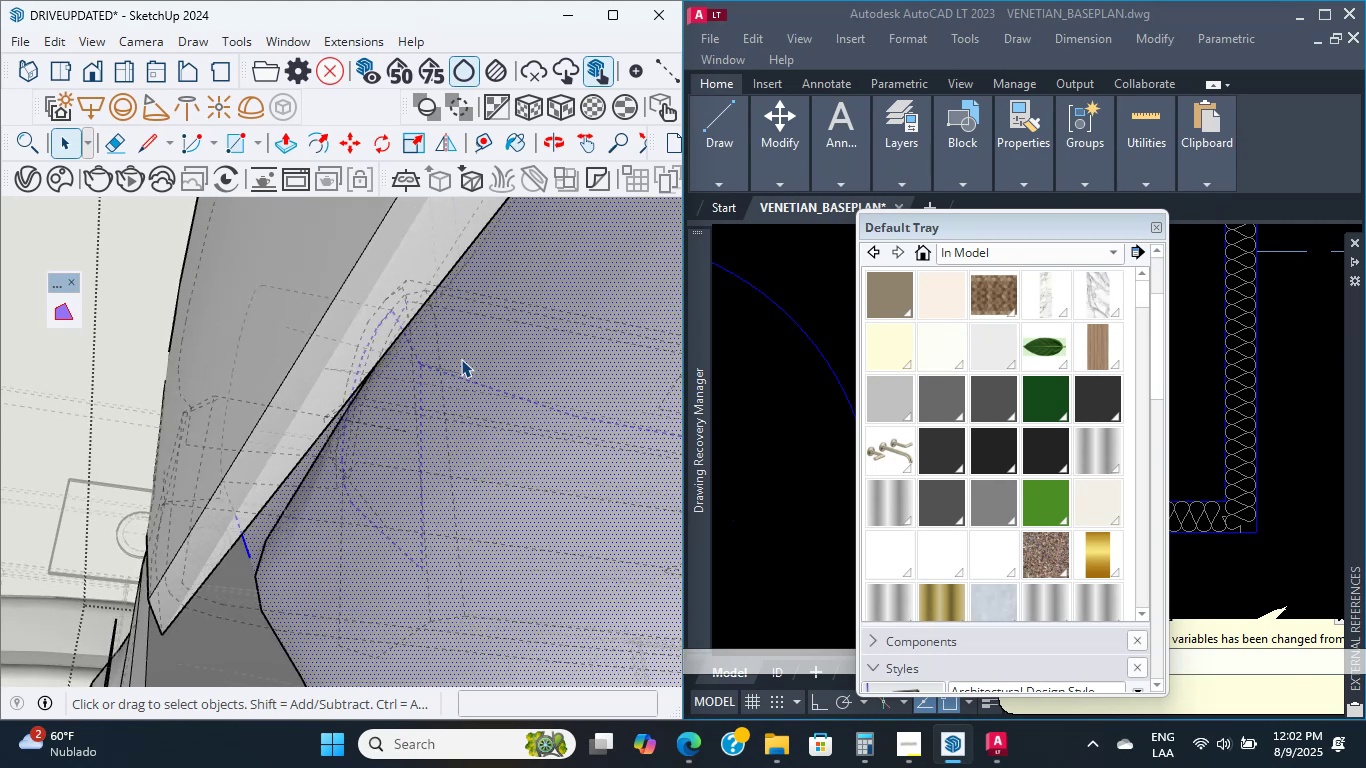 
double_click([461, 359])
 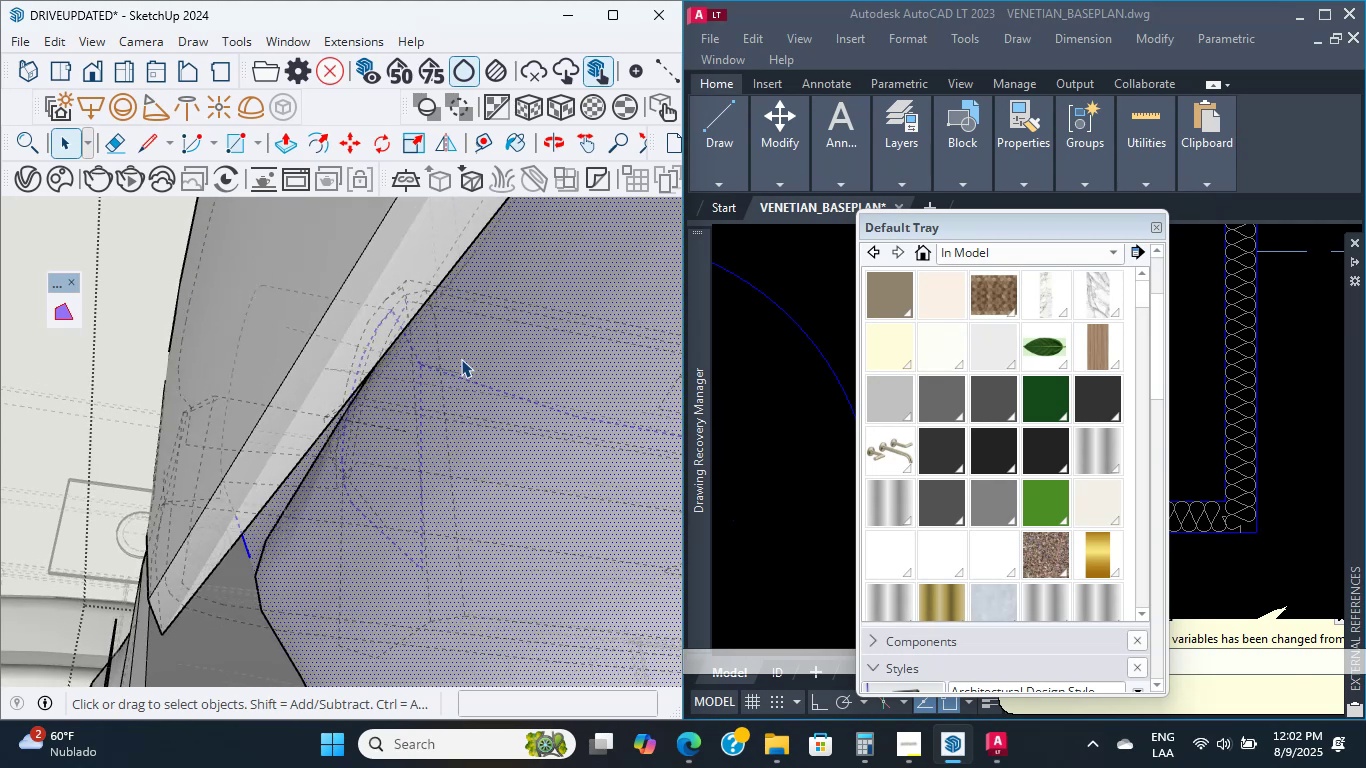 
double_click([461, 359])
 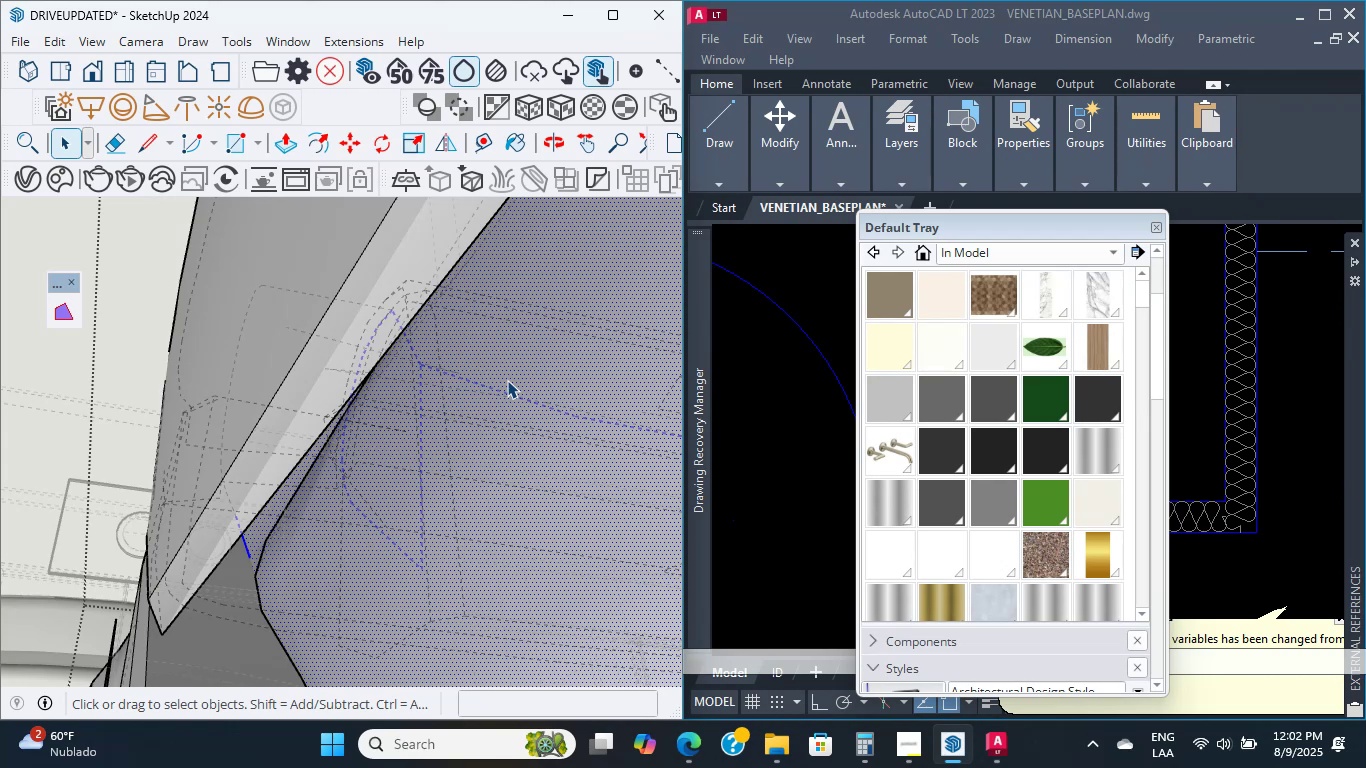 
double_click([507, 380])
 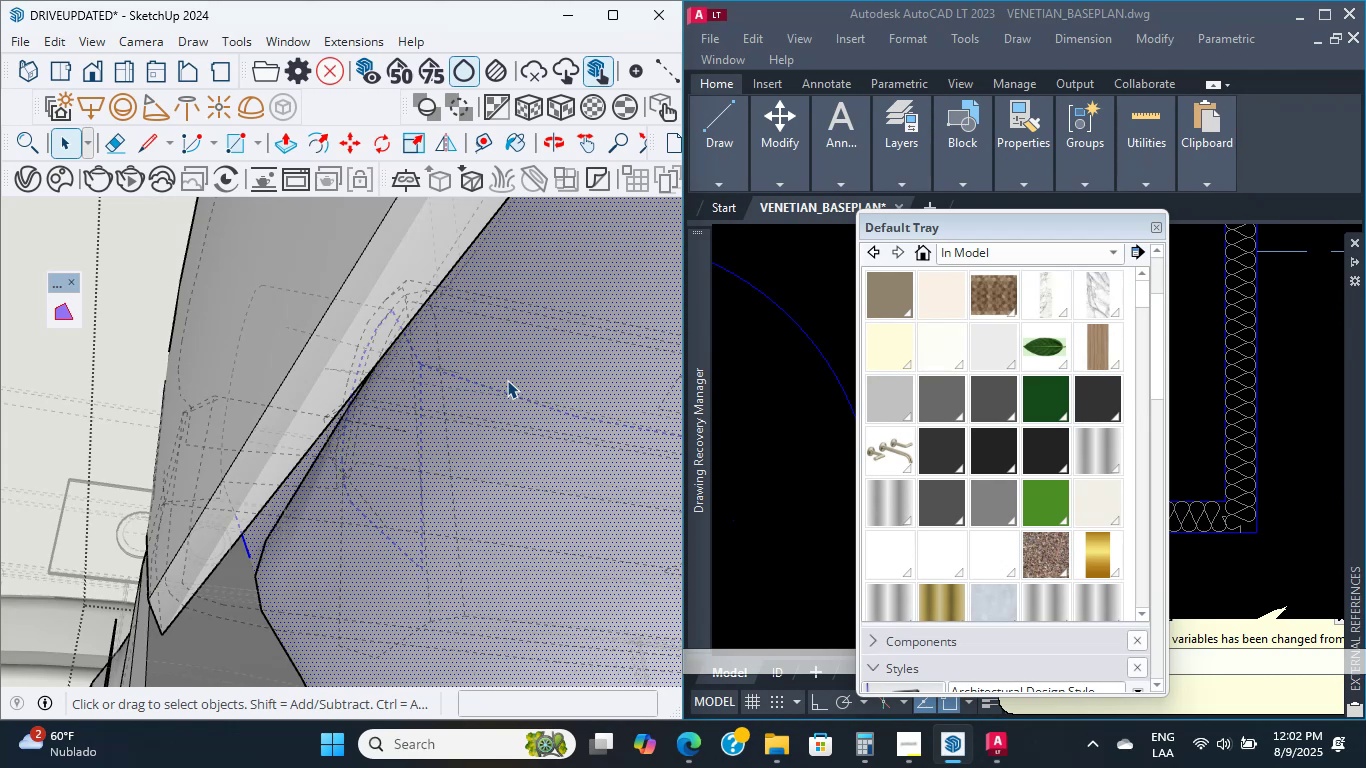 
triple_click([507, 380])
 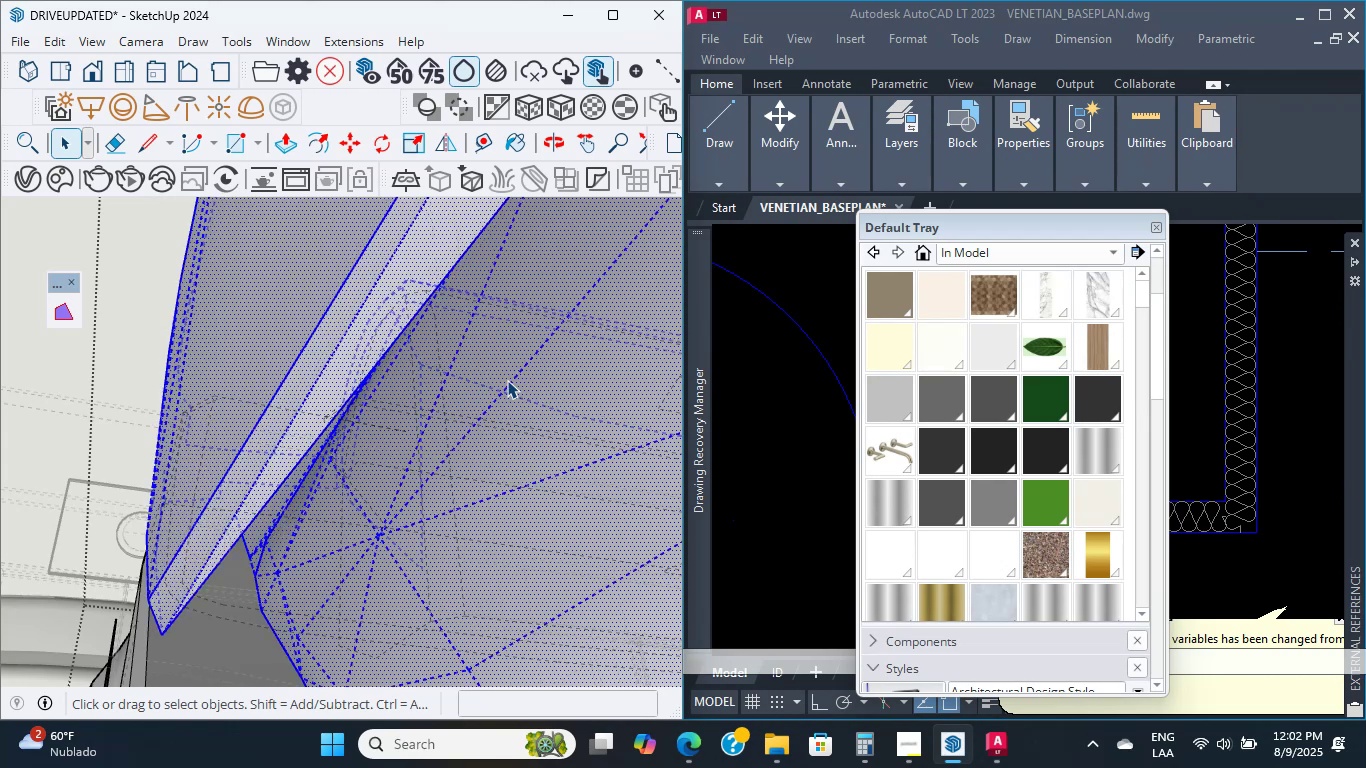 
triple_click([507, 380])
 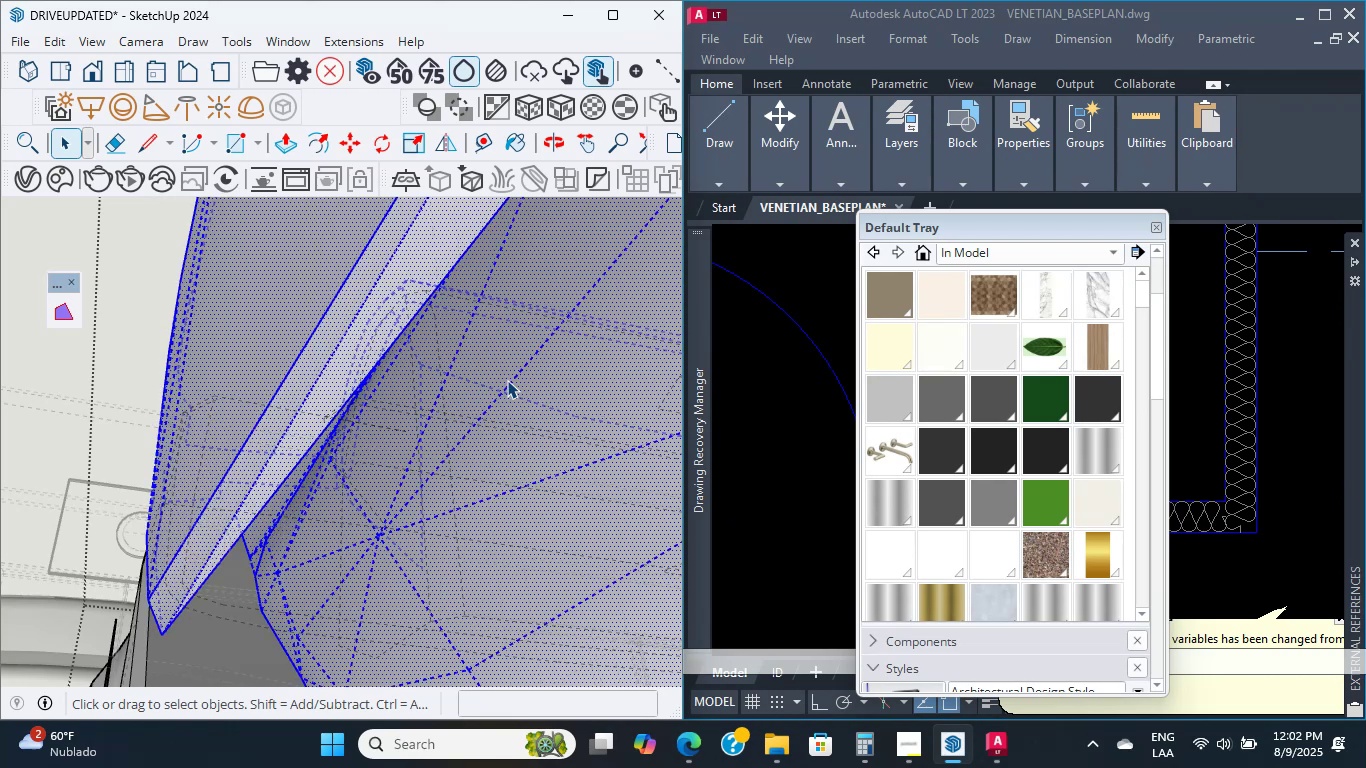 
triple_click([507, 380])
 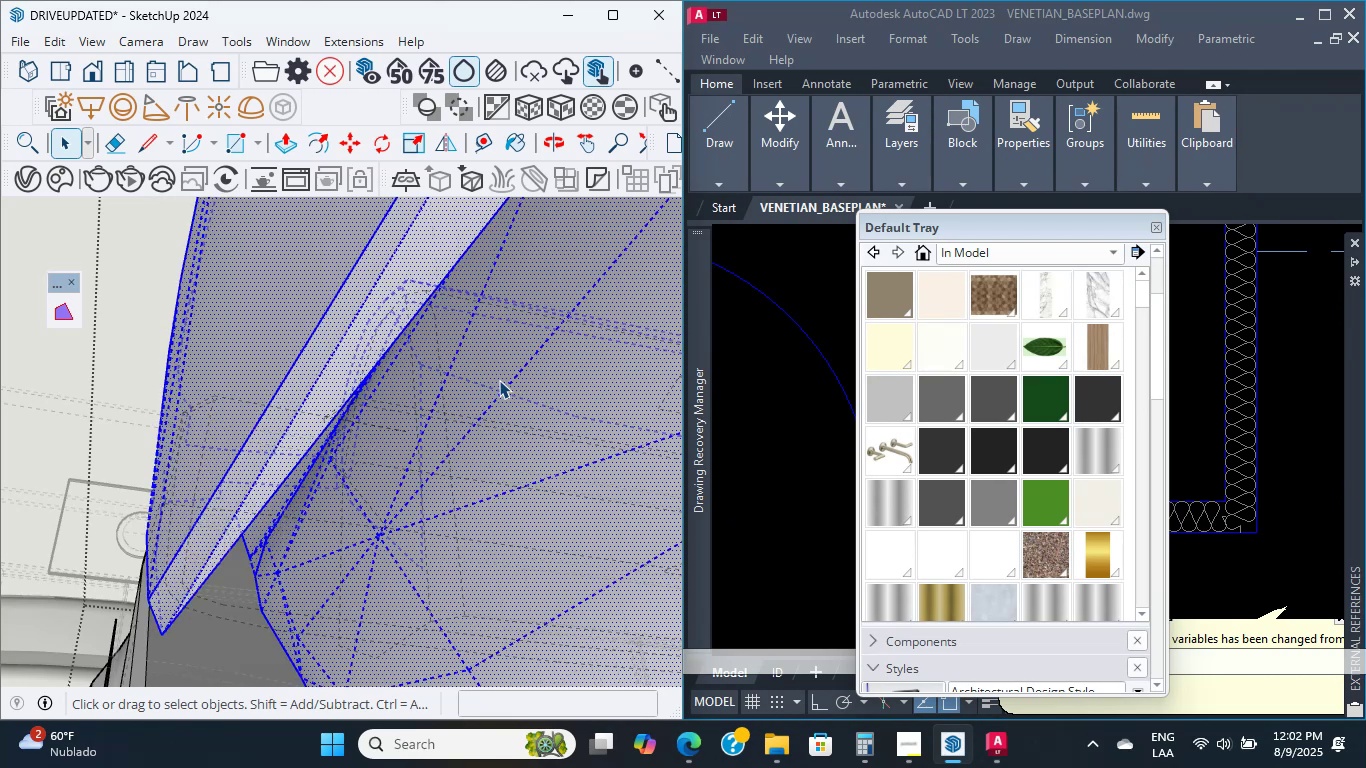 
triple_click([487, 380])
 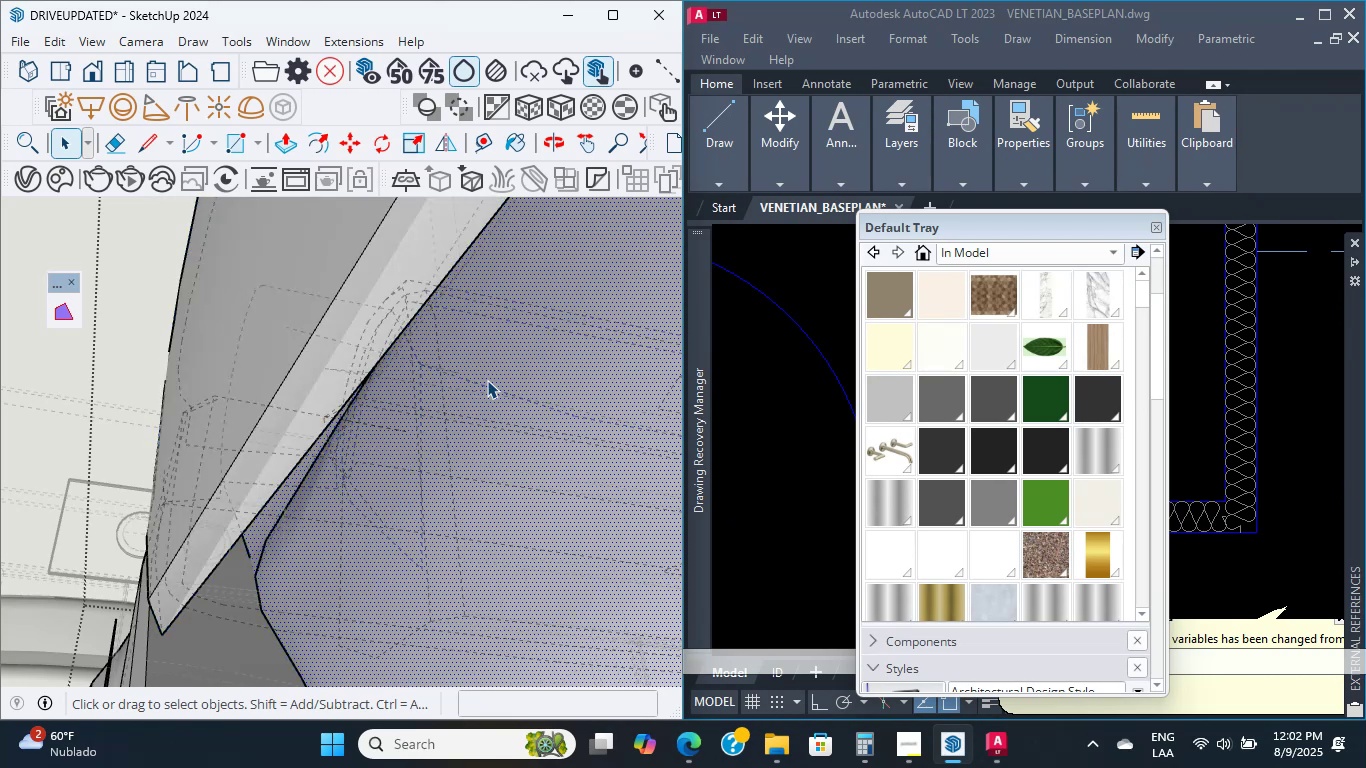 
triple_click([487, 380])
 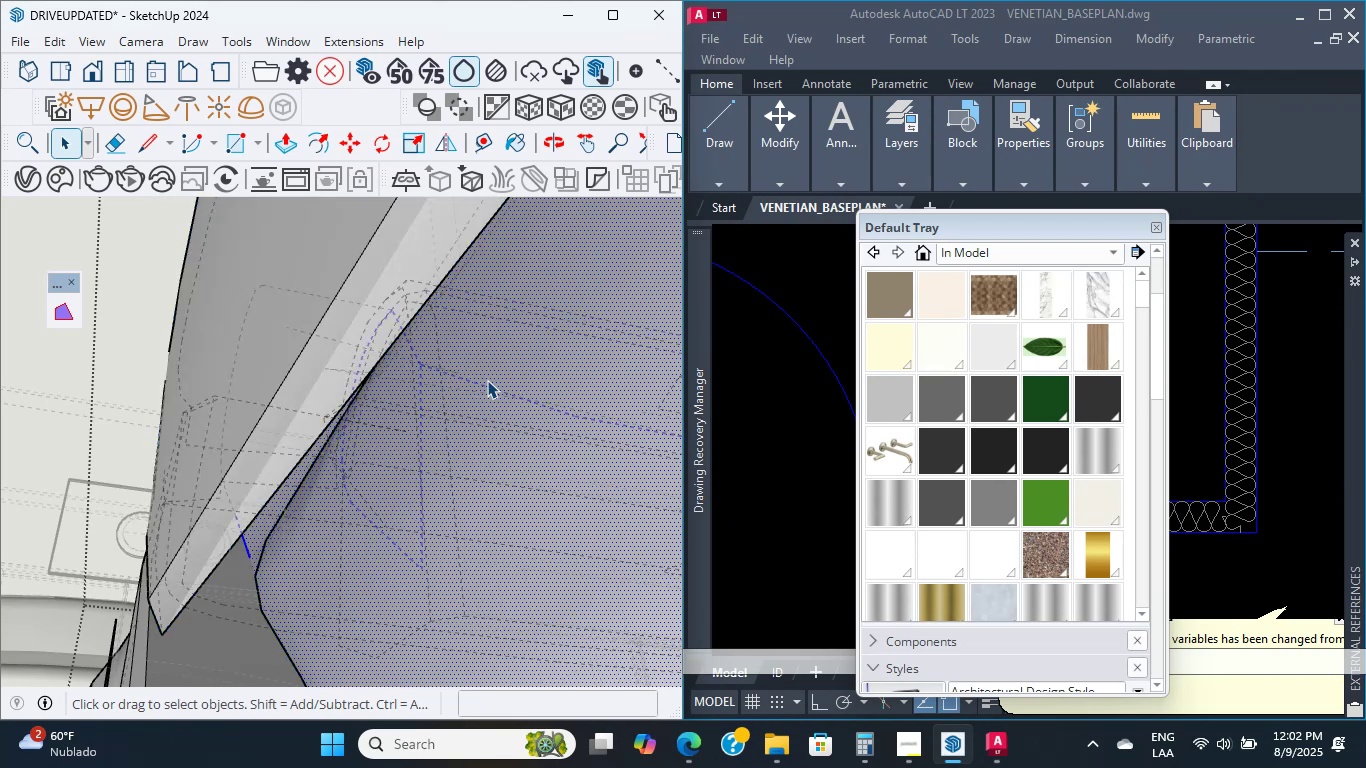 
triple_click([487, 380])
 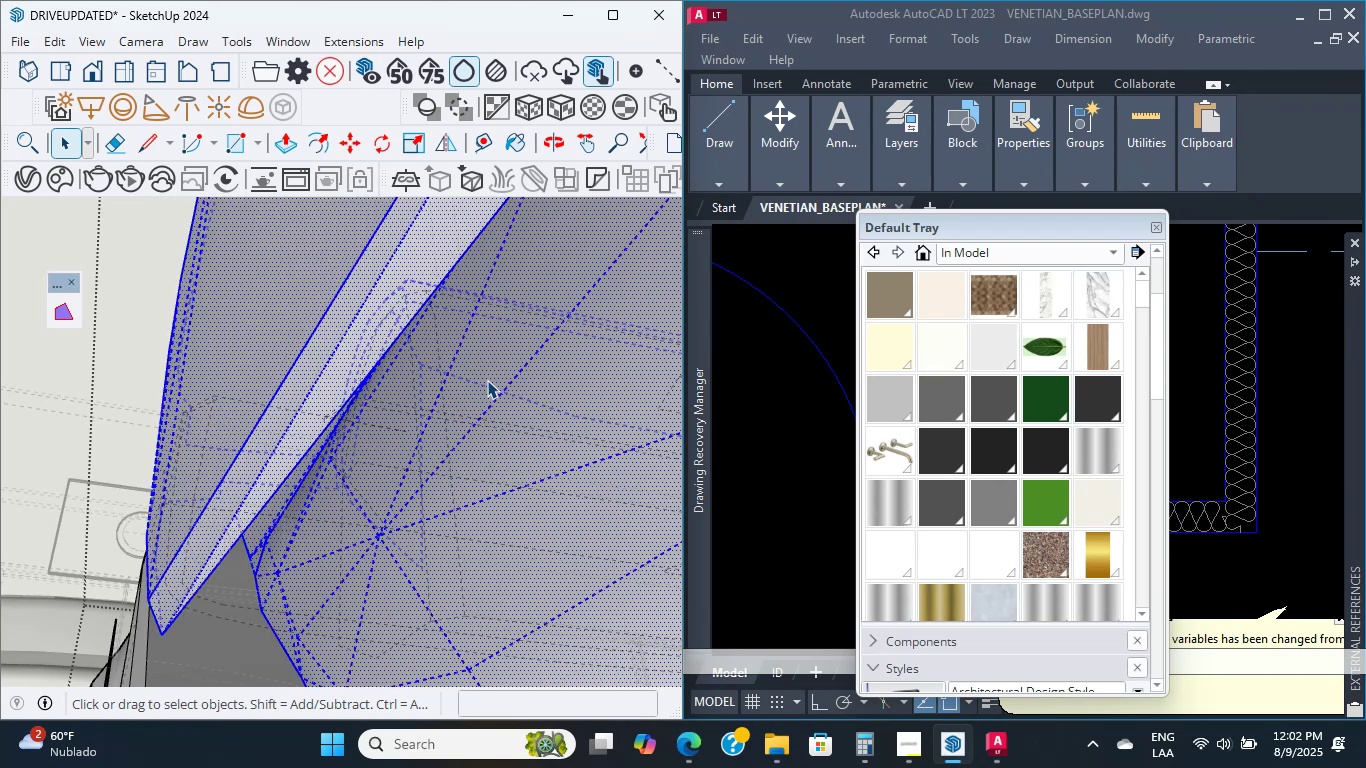 
triple_click([487, 380])
 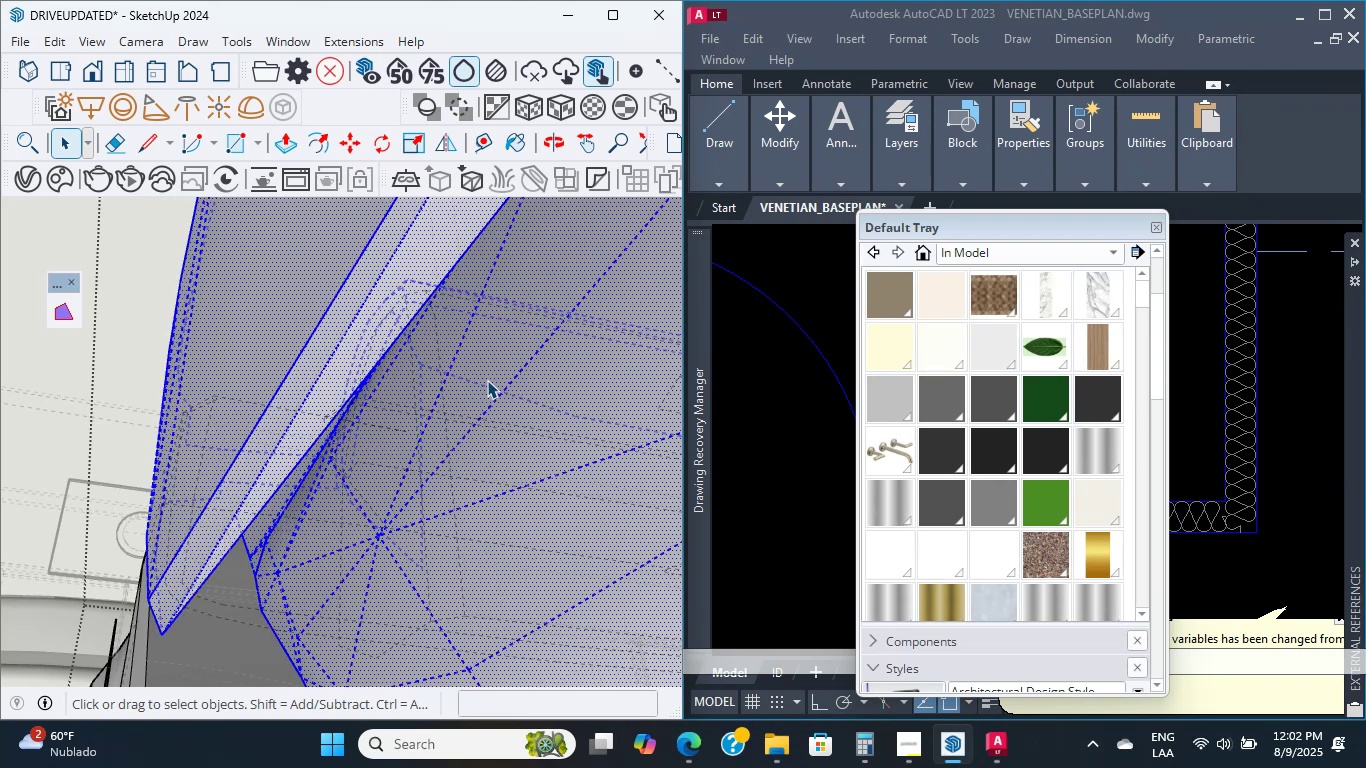 
double_click([487, 380])
 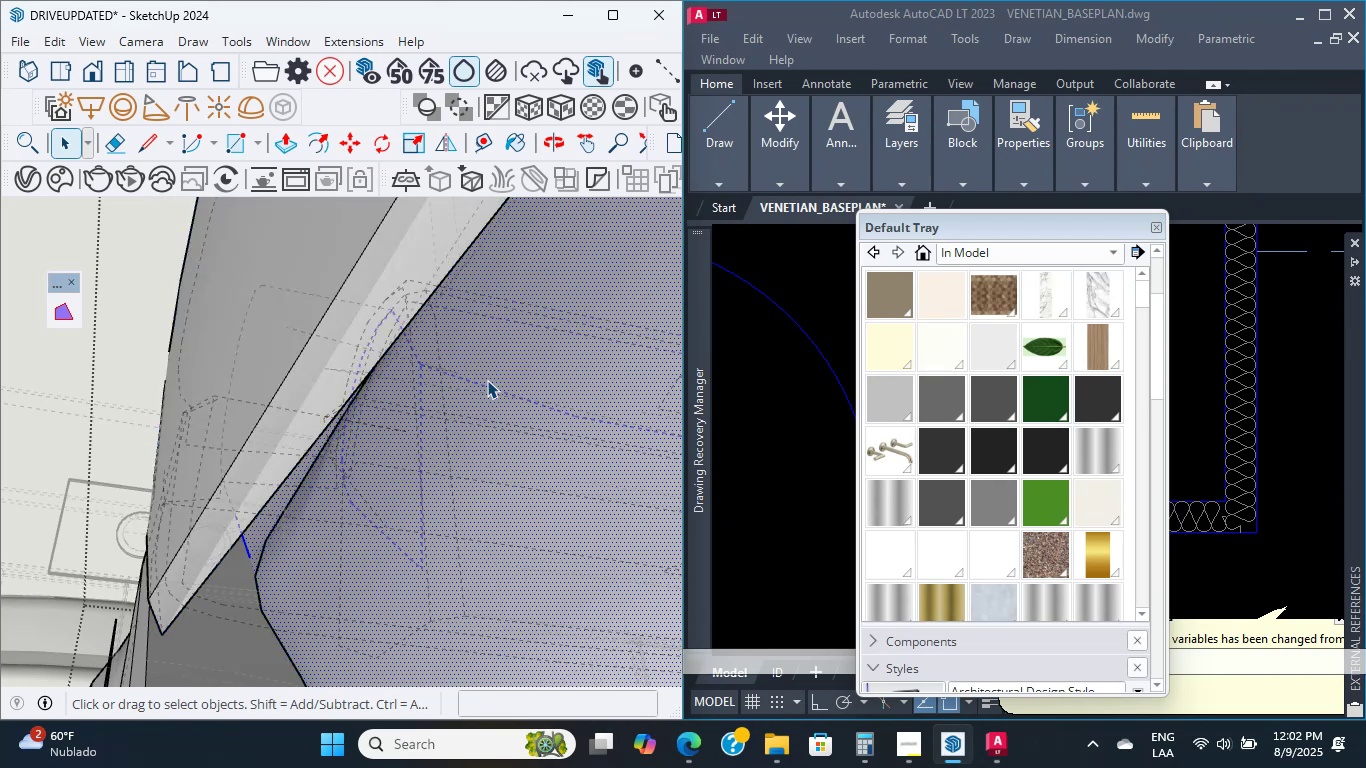 
triple_click([487, 380])
 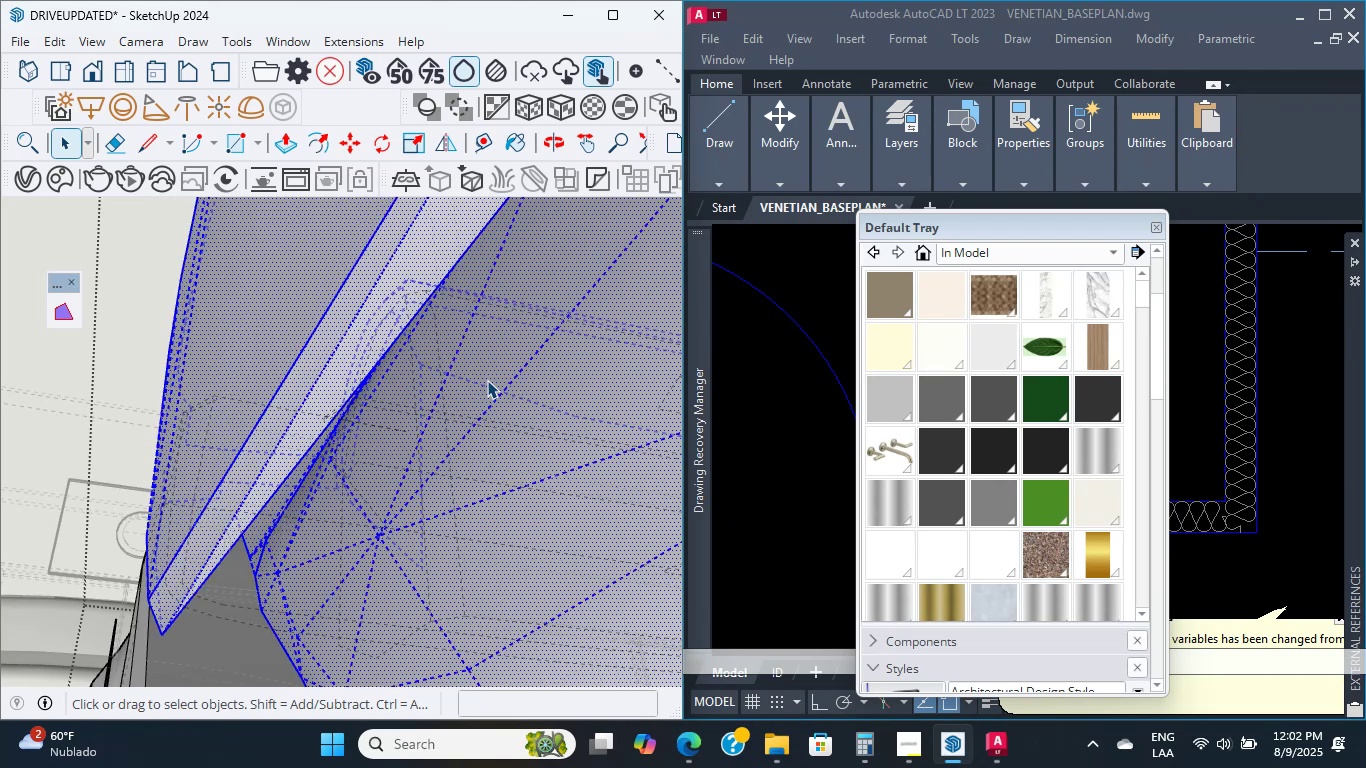 
triple_click([487, 380])
 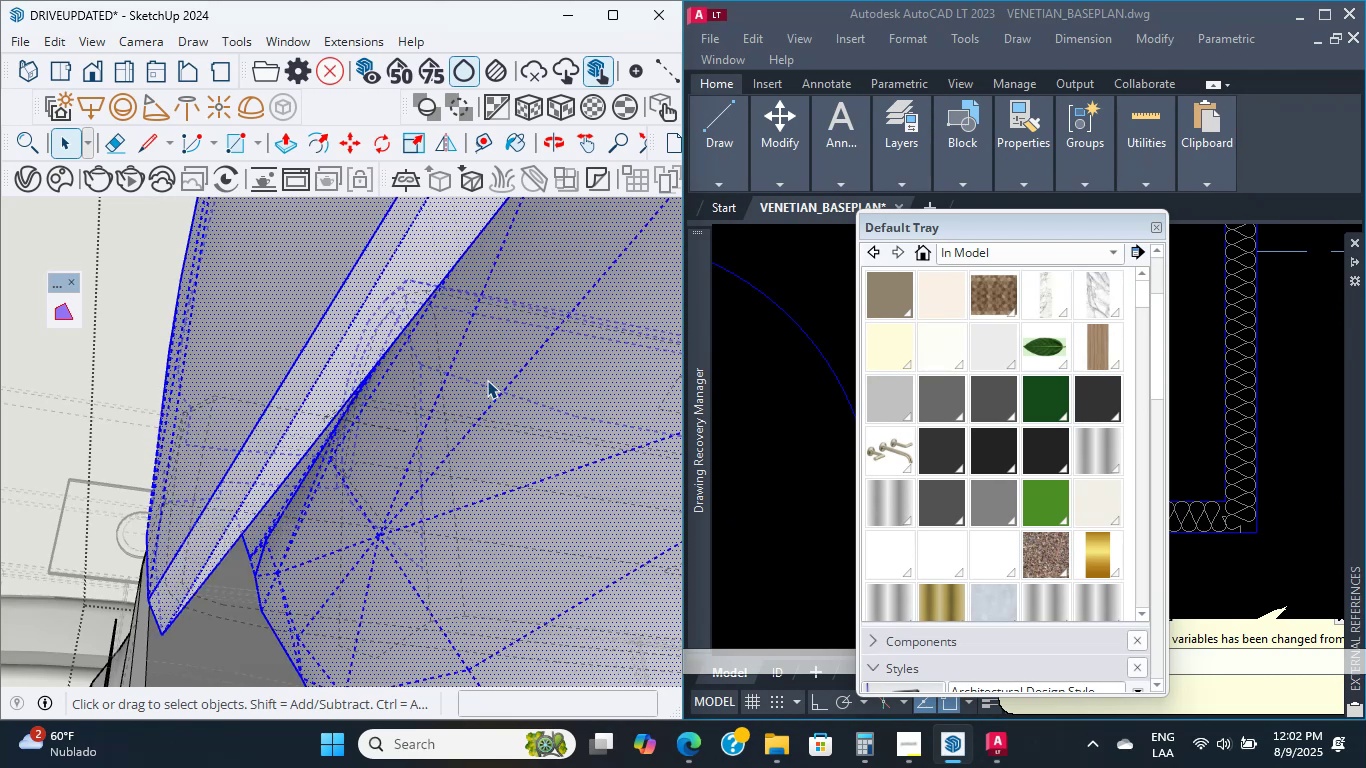 
triple_click([487, 380])
 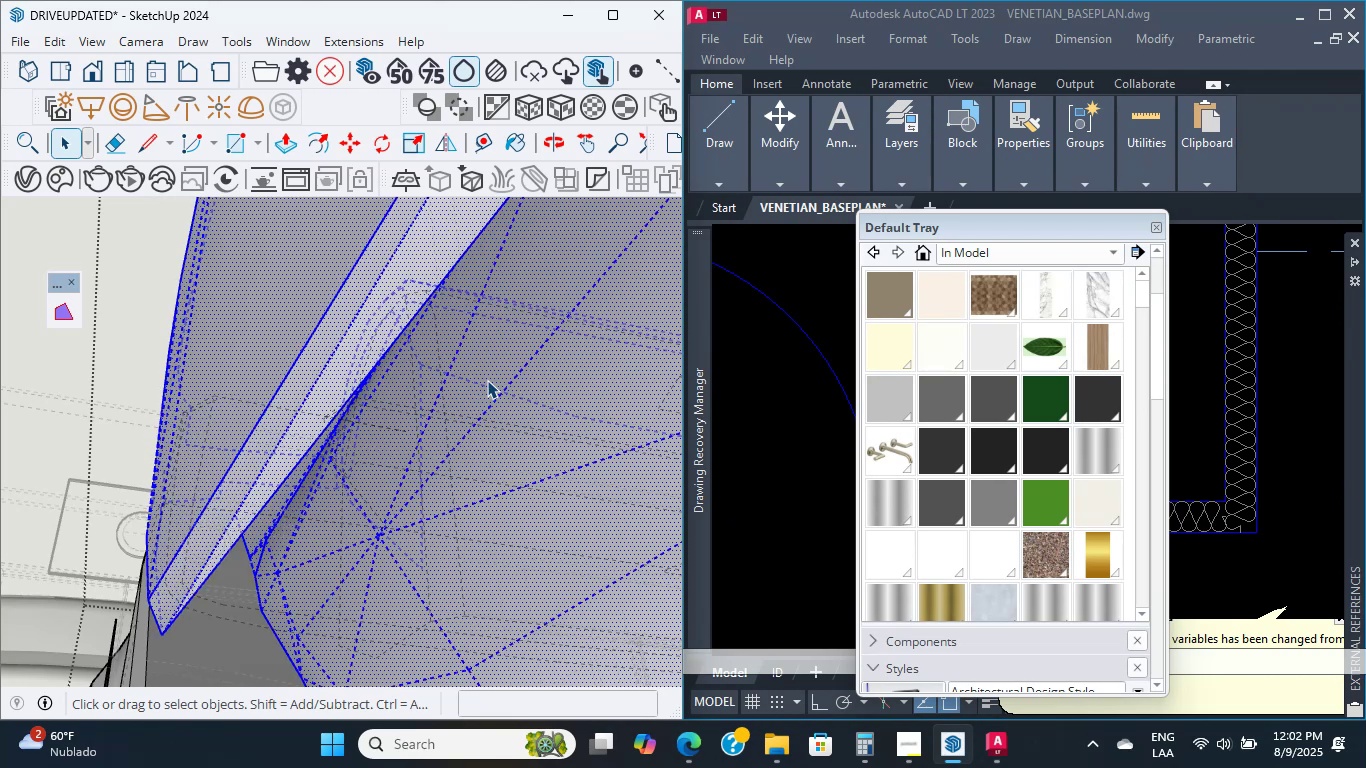 
triple_click([487, 380])
 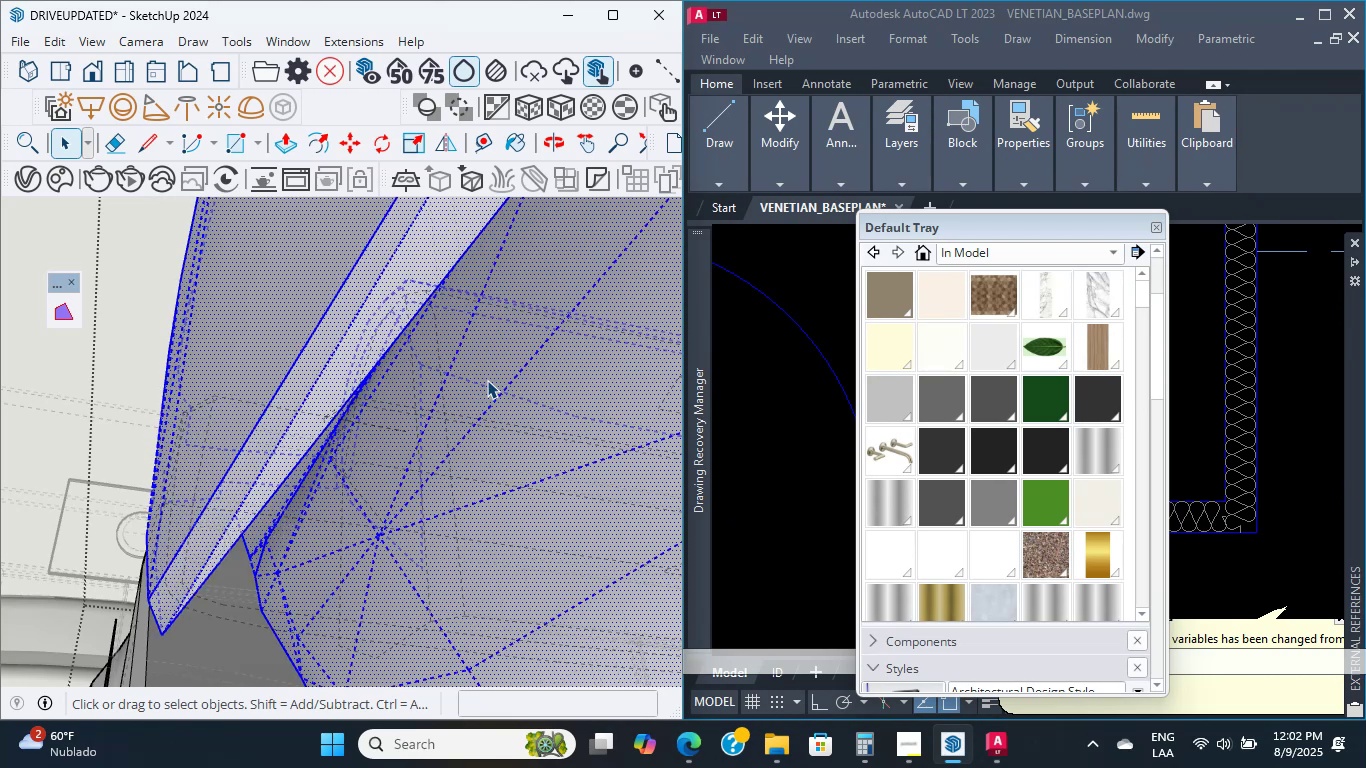 
triple_click([487, 380])
 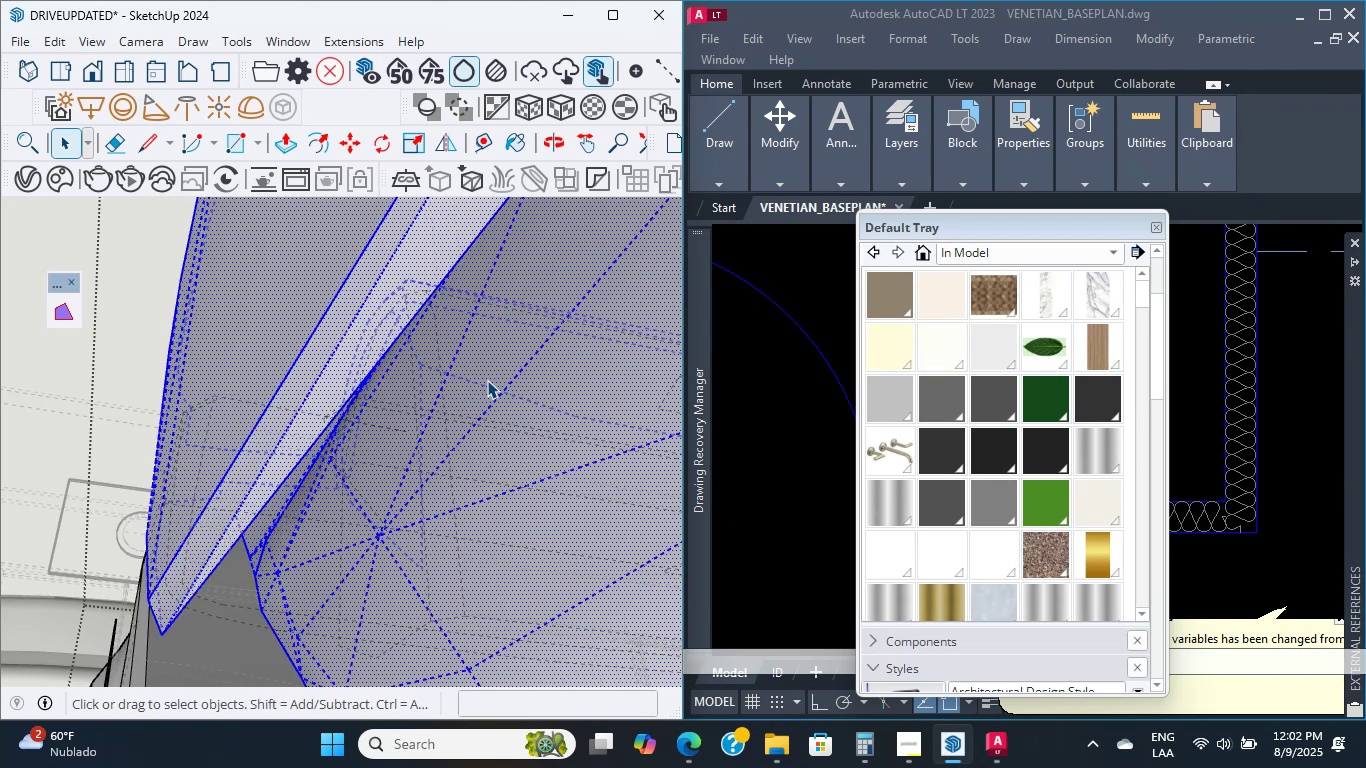 
triple_click([487, 380])
 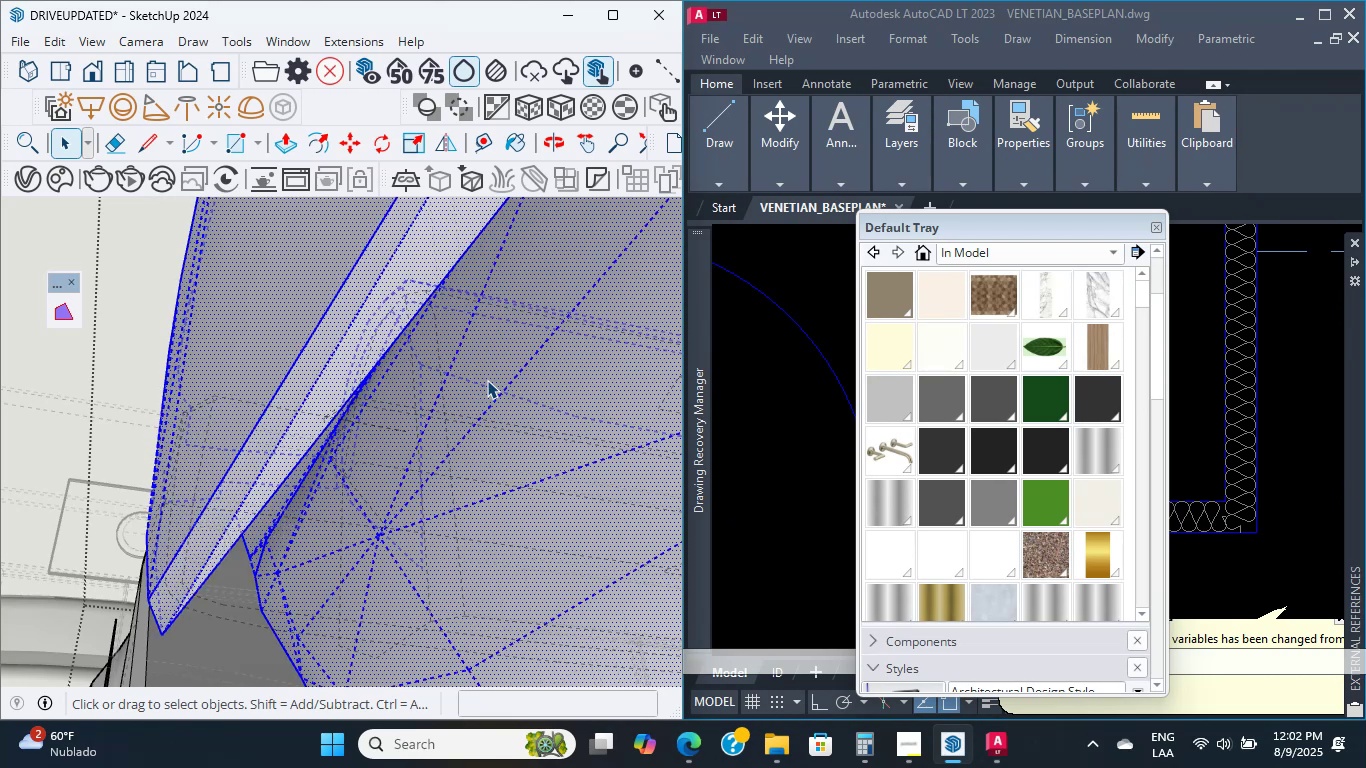 
triple_click([487, 380])
 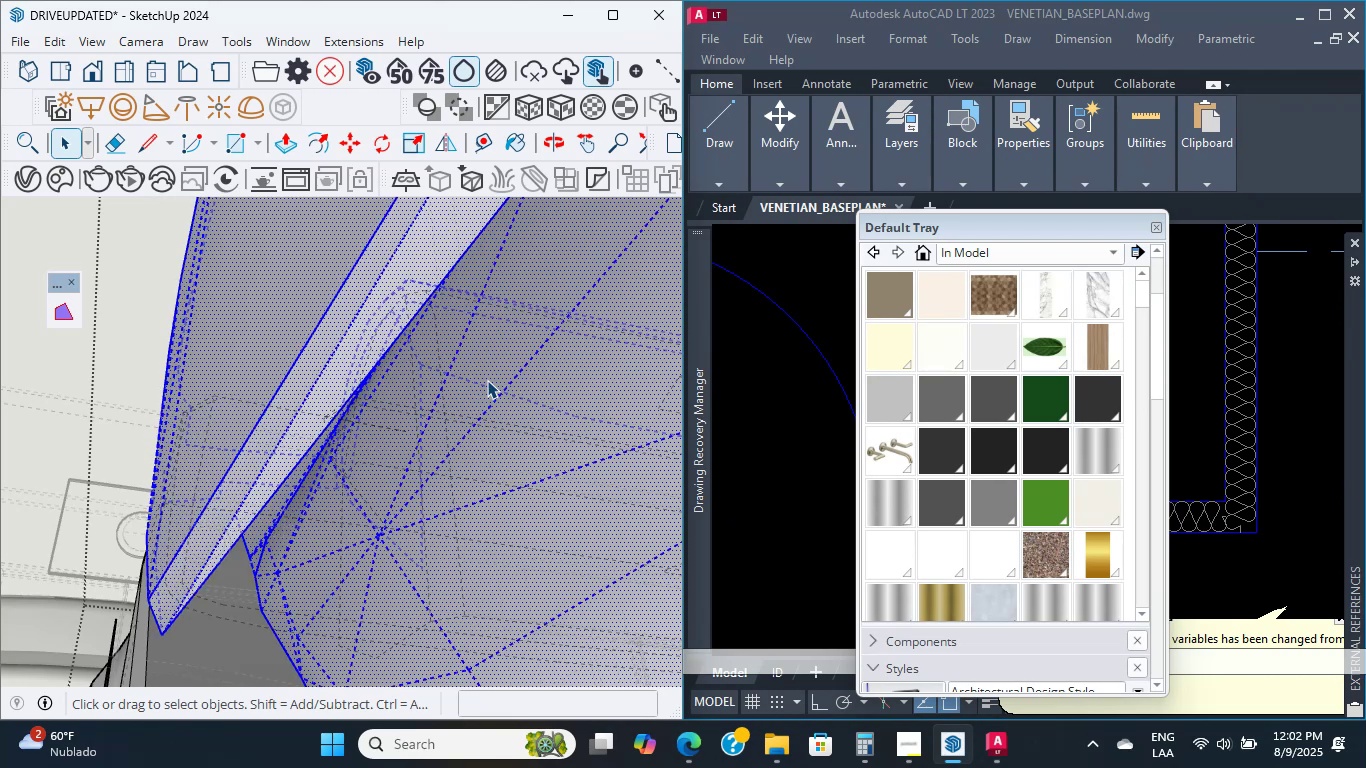 
triple_click([487, 380])
 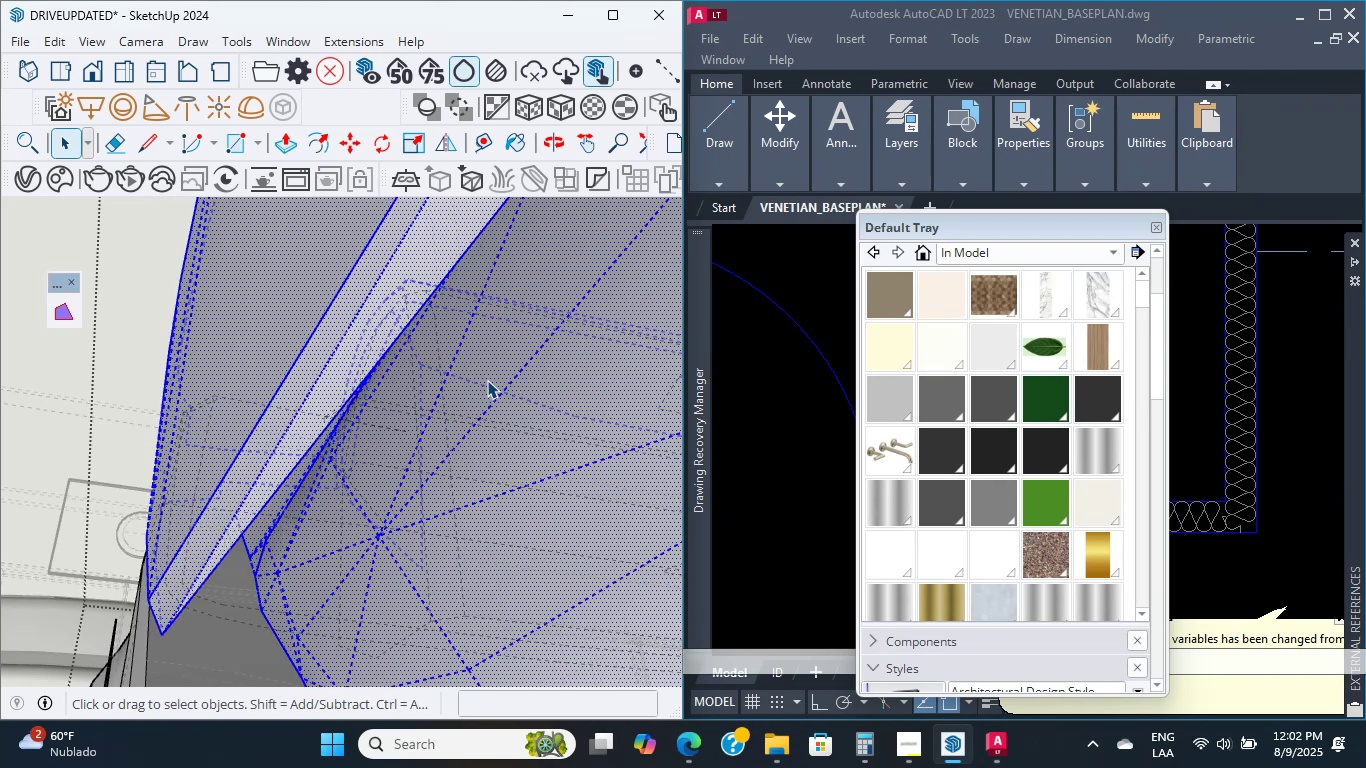 
triple_click([487, 380])
 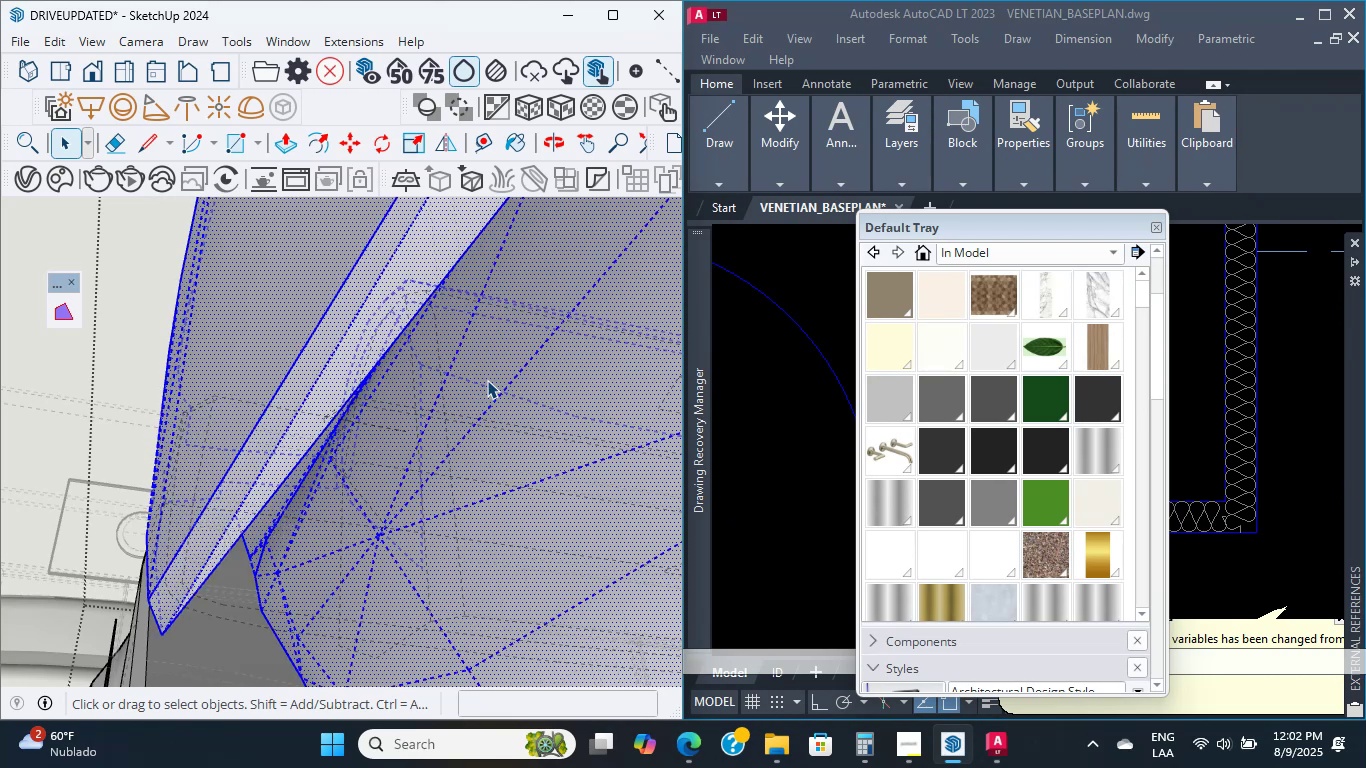 
triple_click([487, 380])
 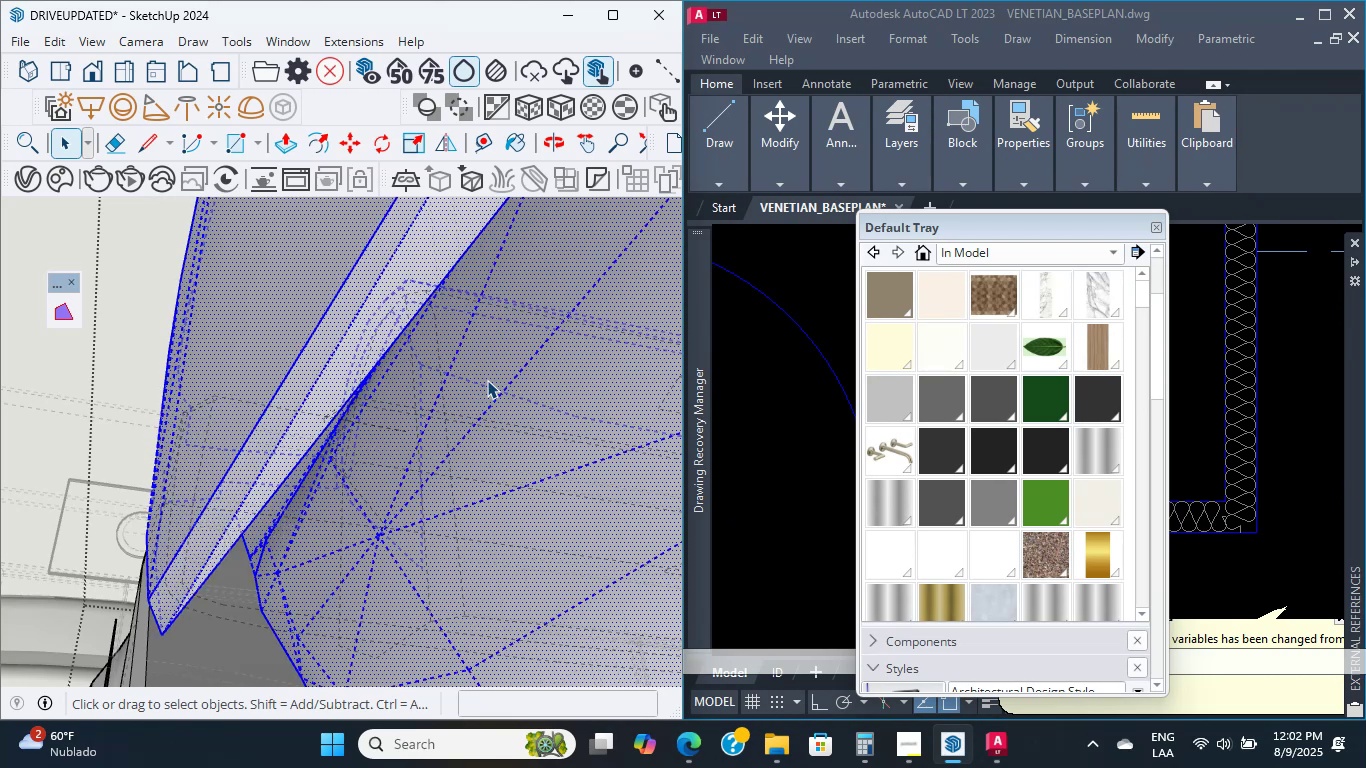 
triple_click([487, 380])
 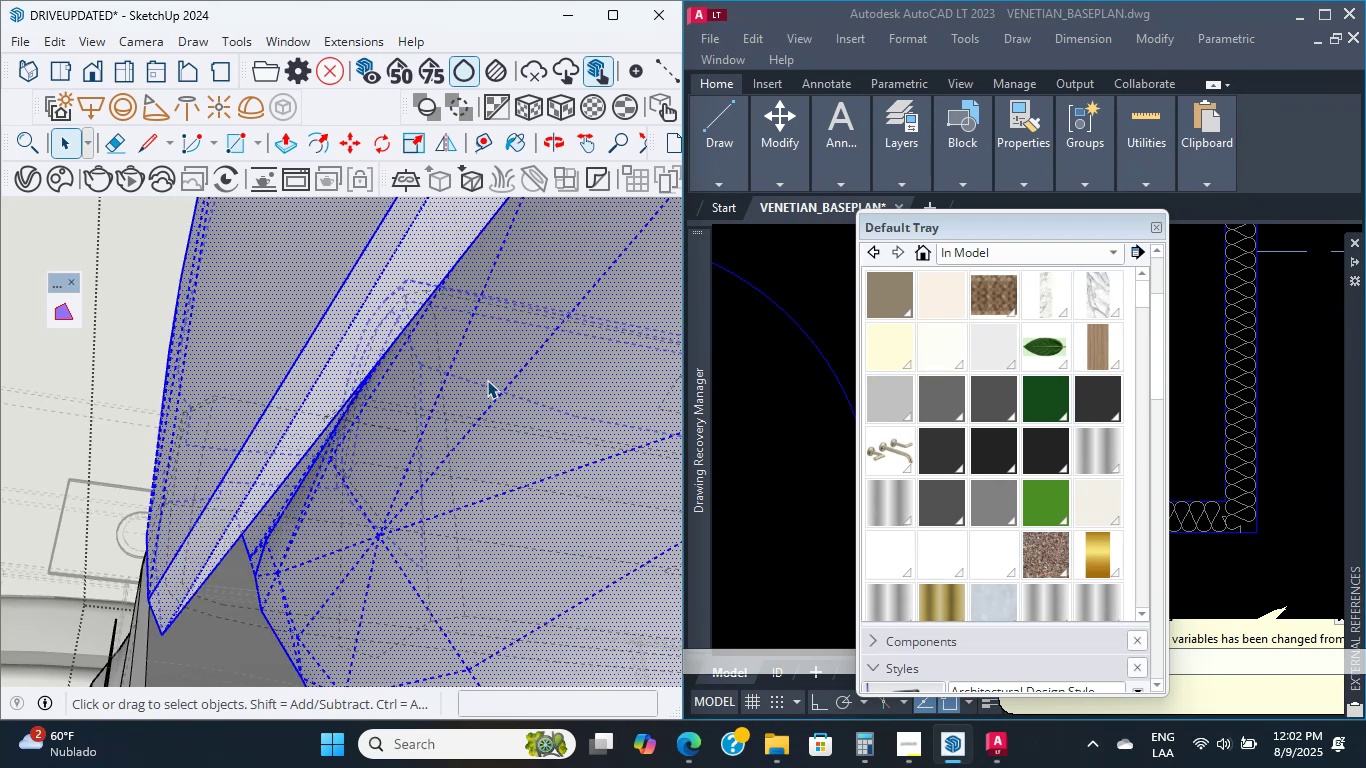 
triple_click([487, 380])
 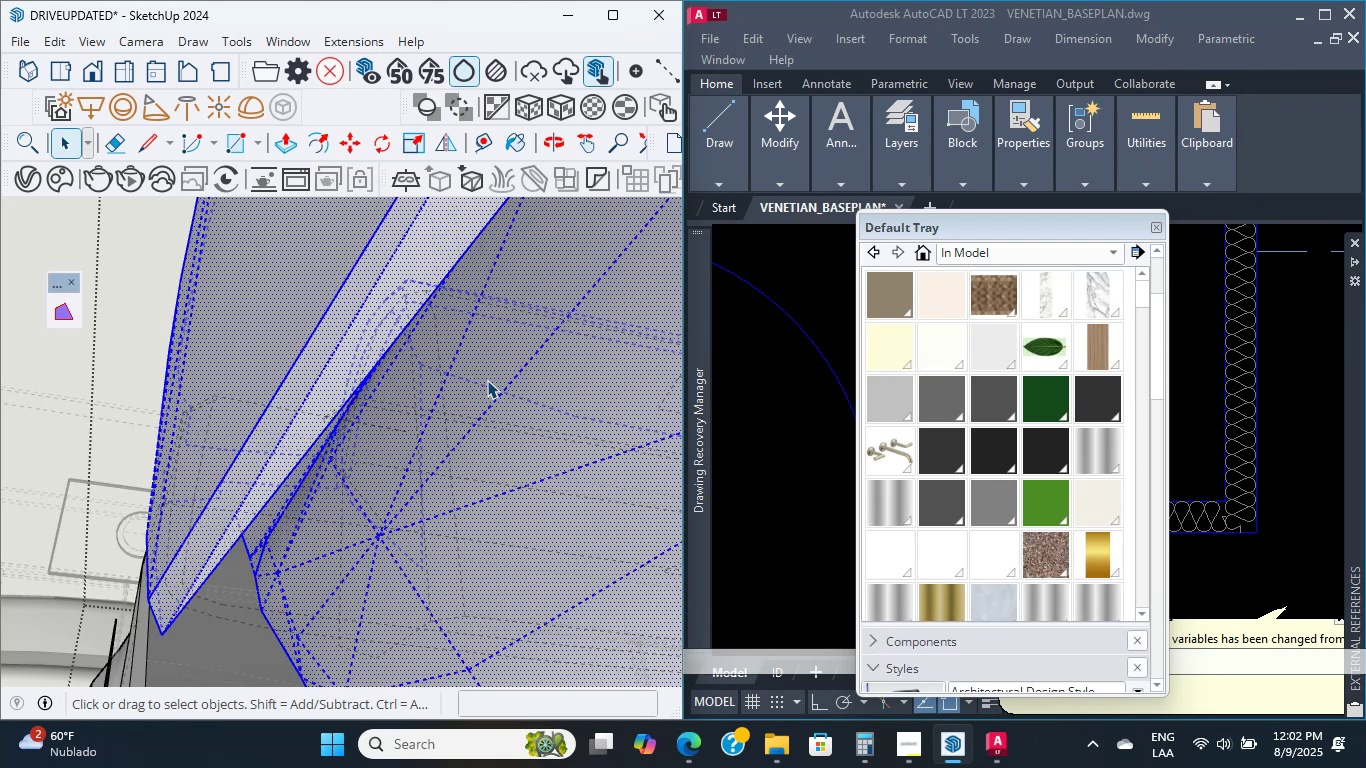 
triple_click([487, 380])
 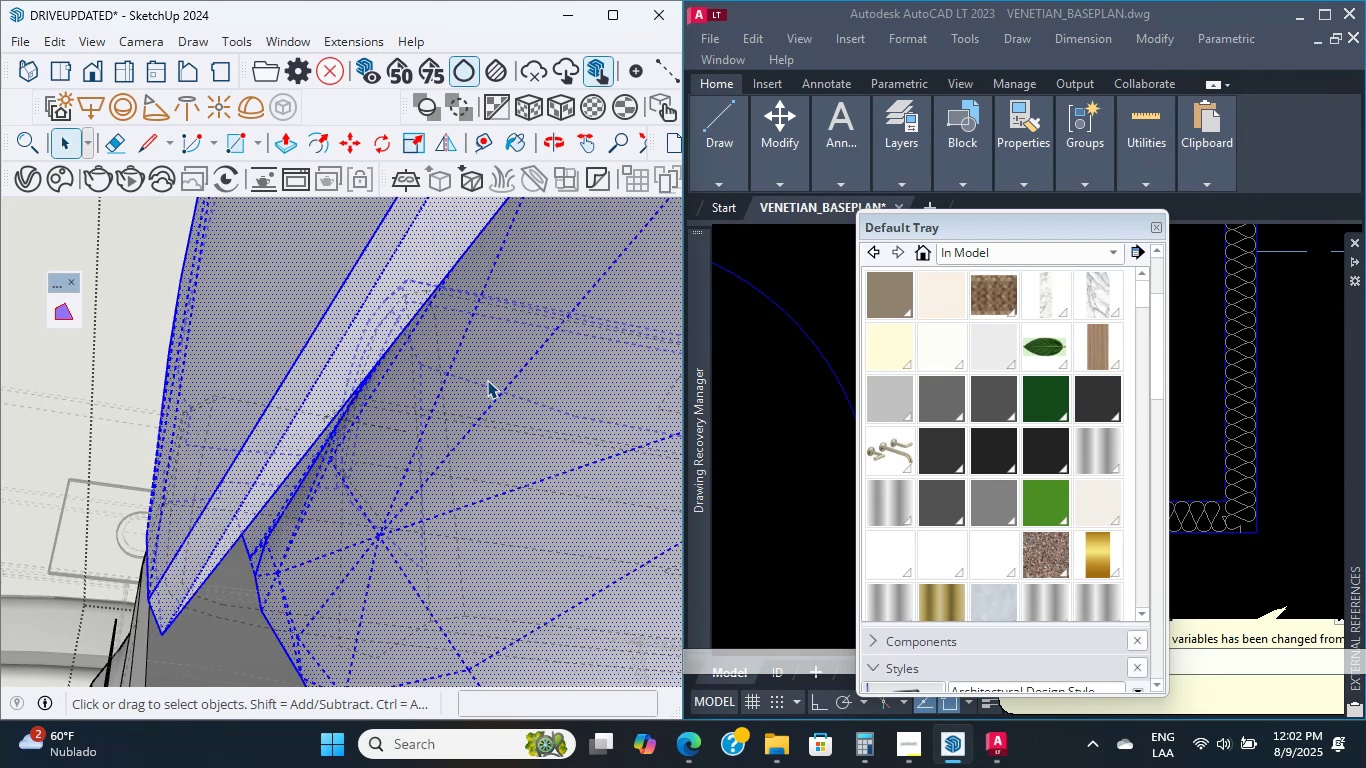 
triple_click([487, 380])
 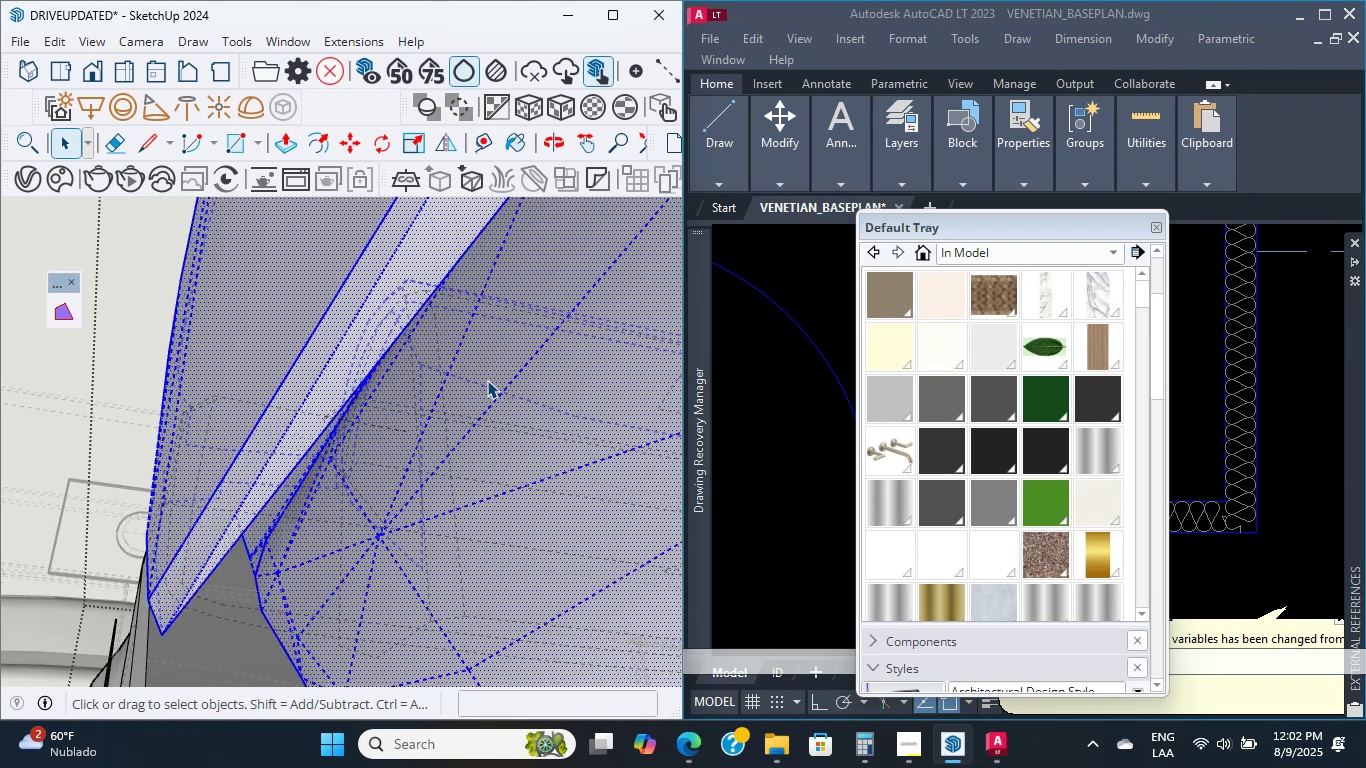 
triple_click([487, 380])
 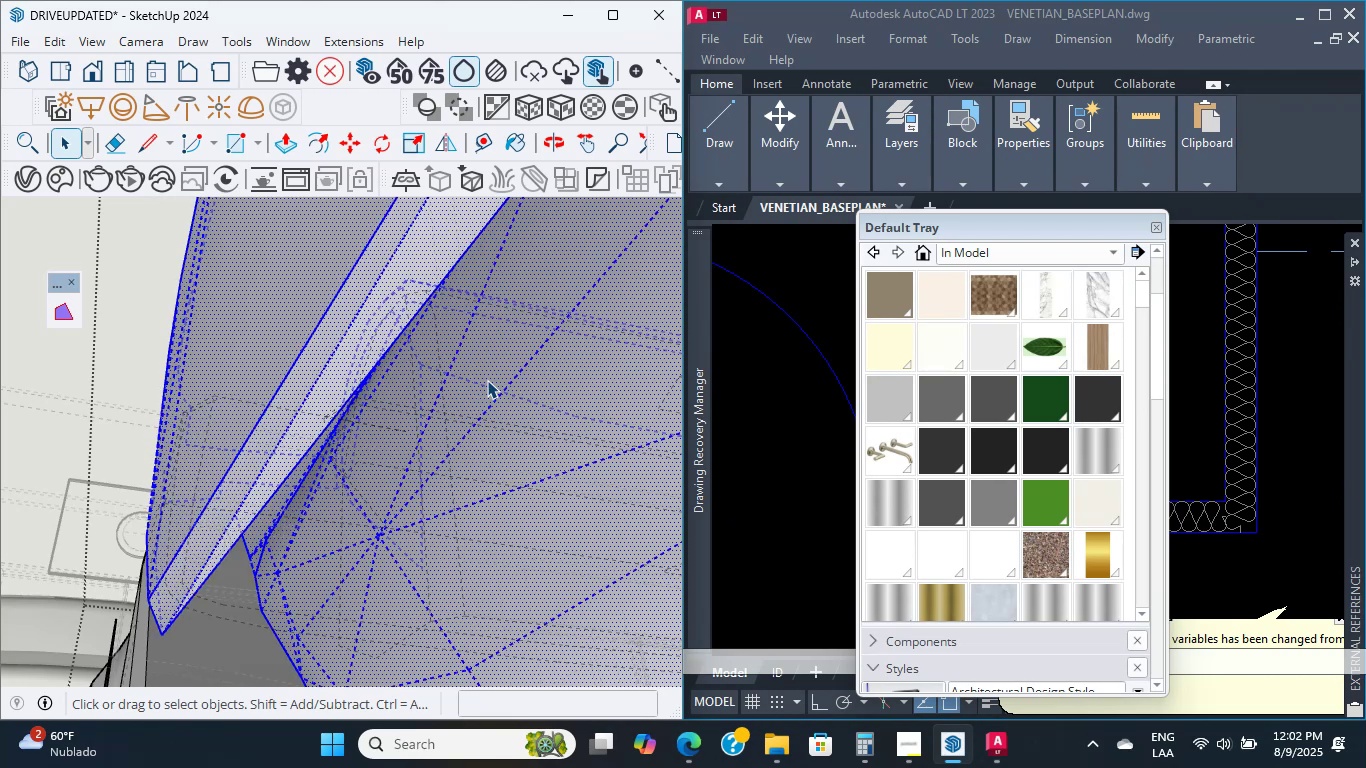 
triple_click([487, 380])
 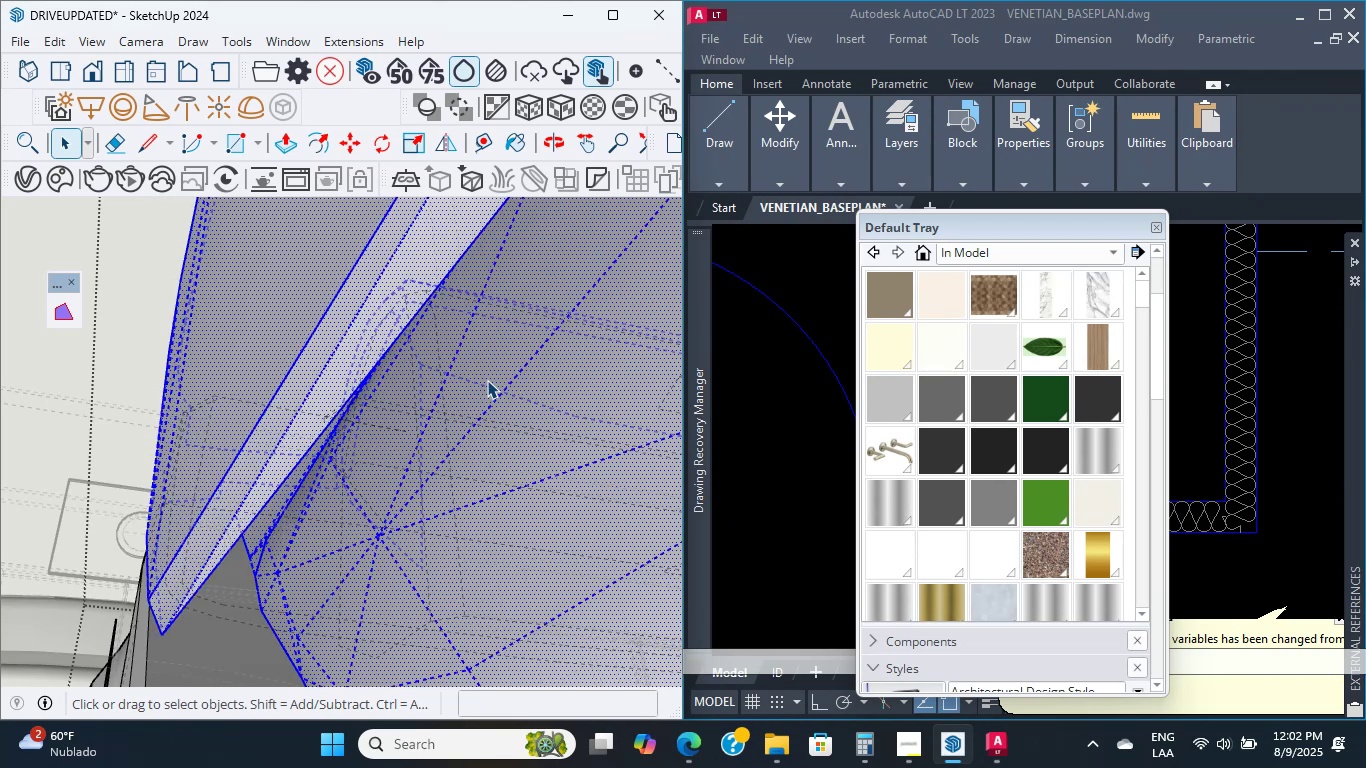 
triple_click([487, 380])
 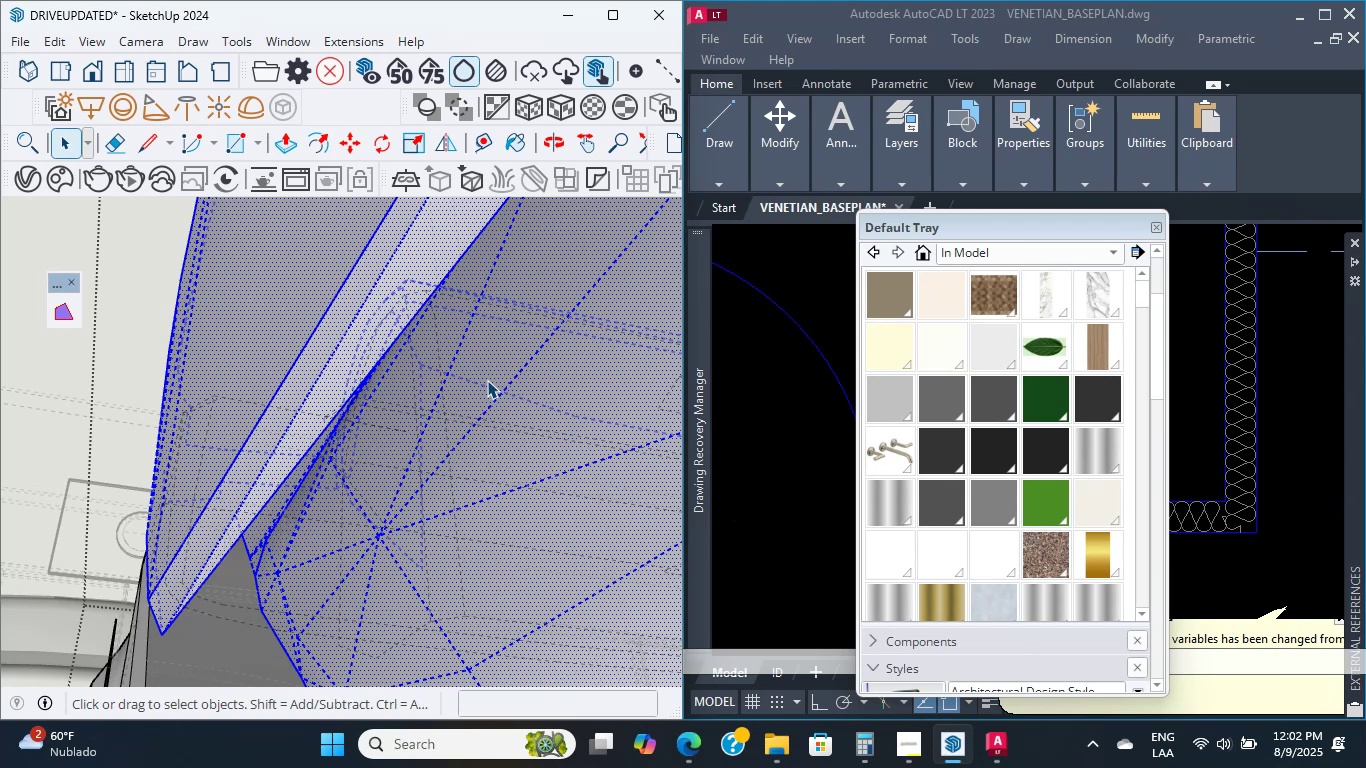 
triple_click([487, 380])
 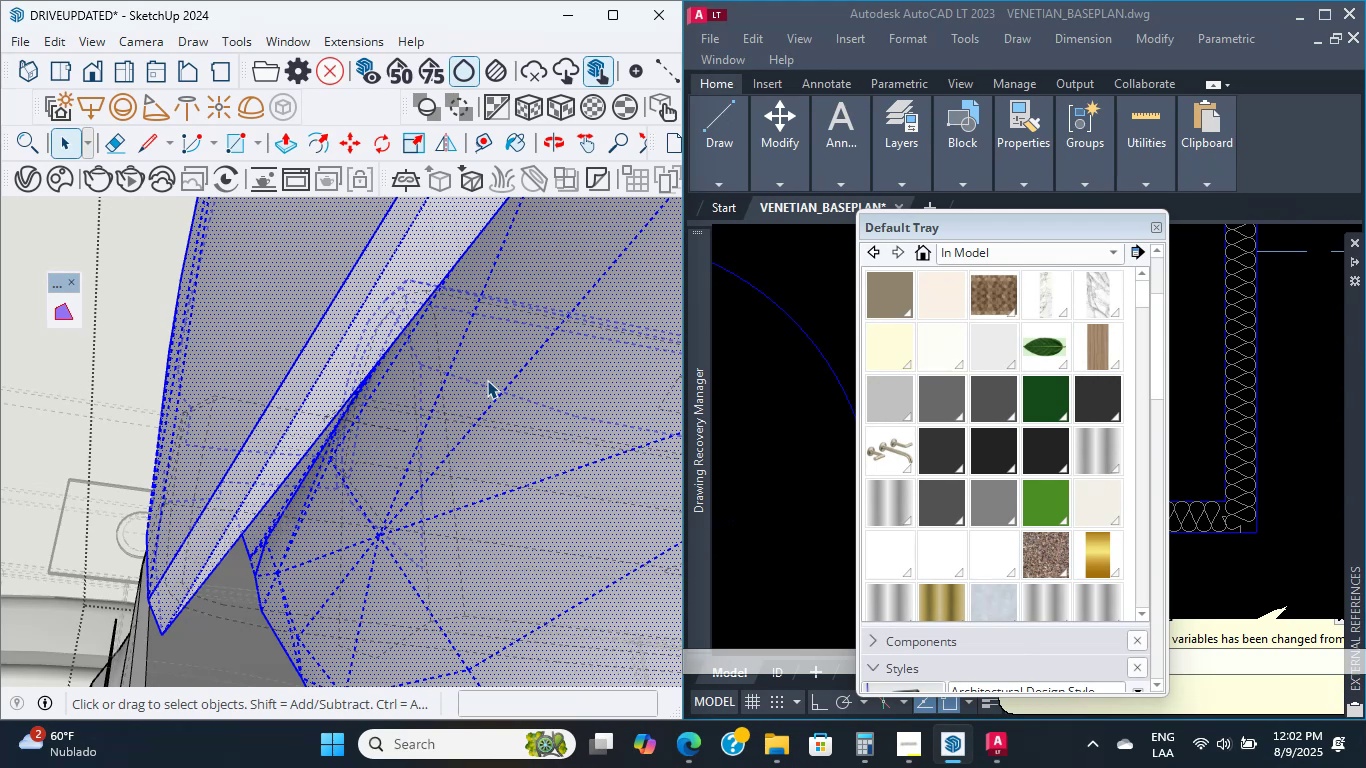 
triple_click([487, 380])
 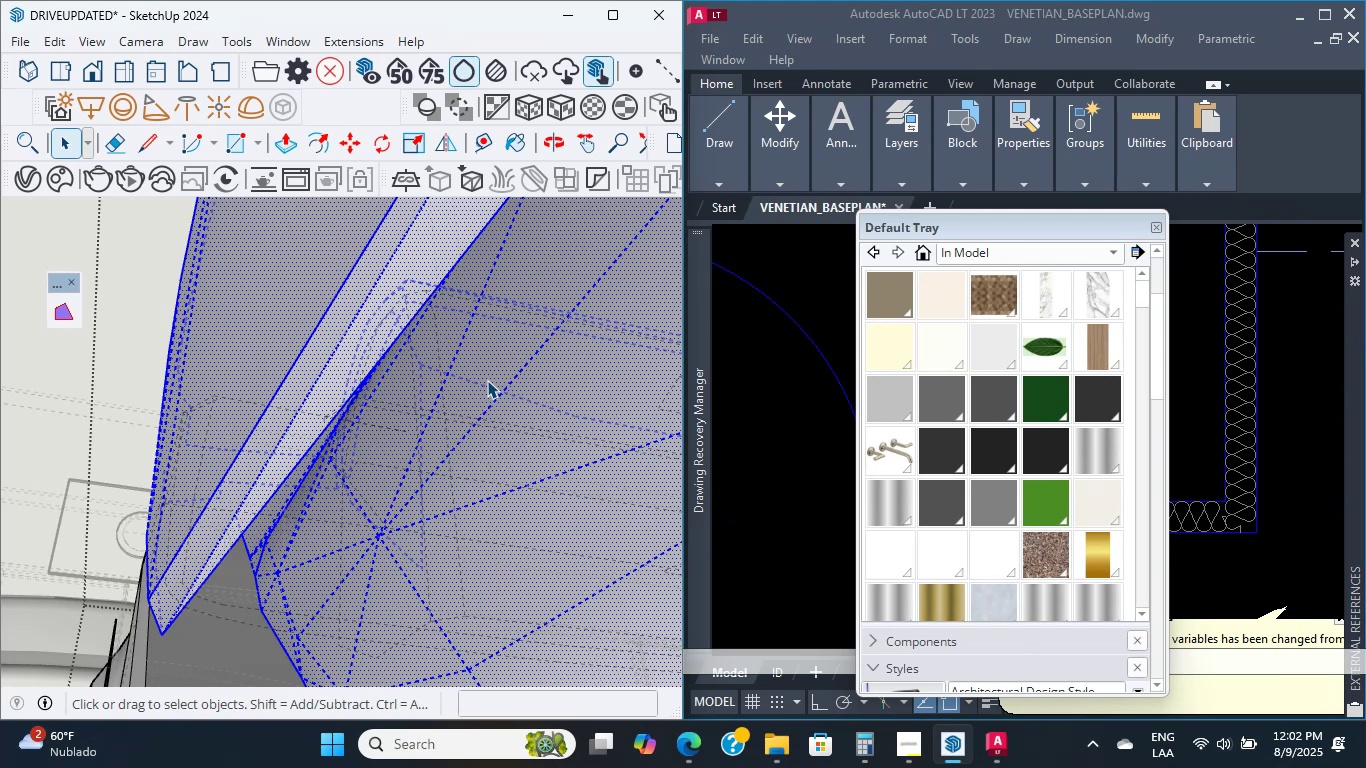 
triple_click([487, 380])
 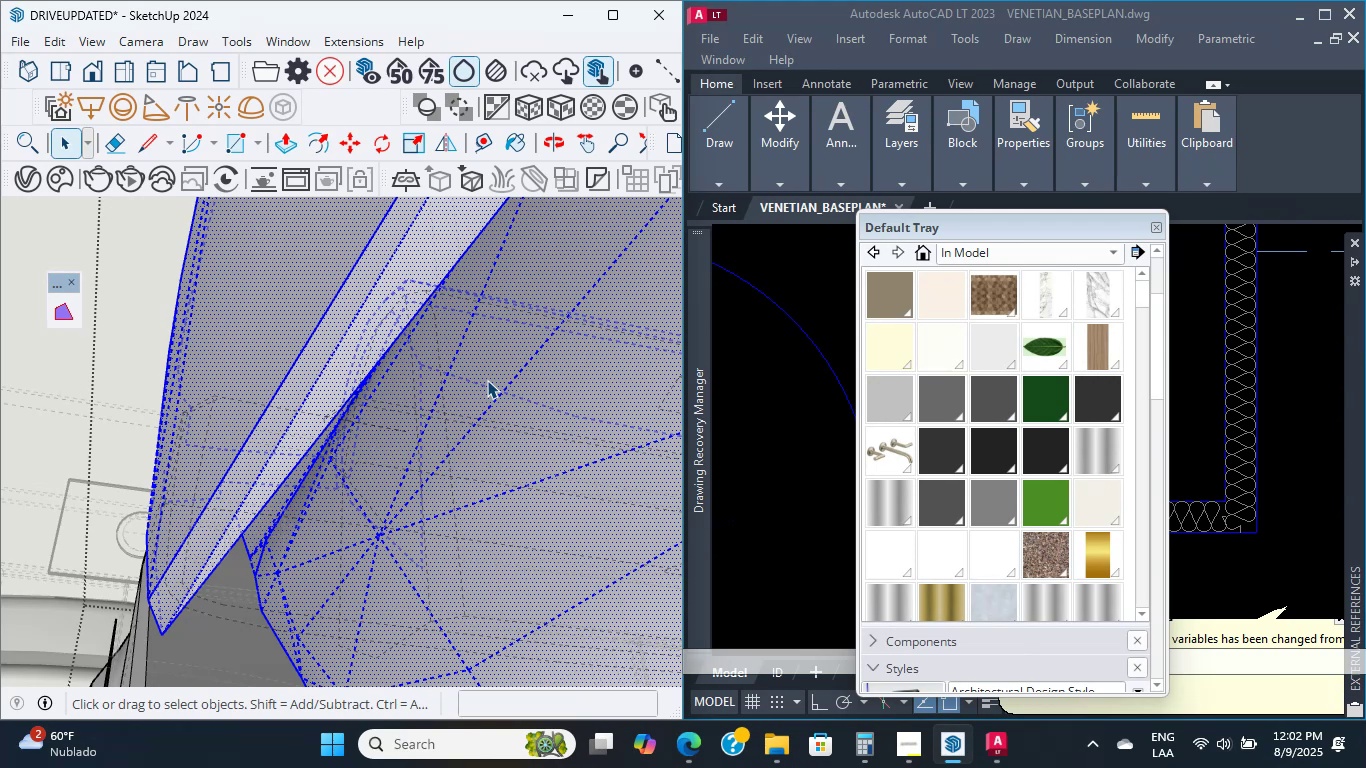 
triple_click([487, 380])
 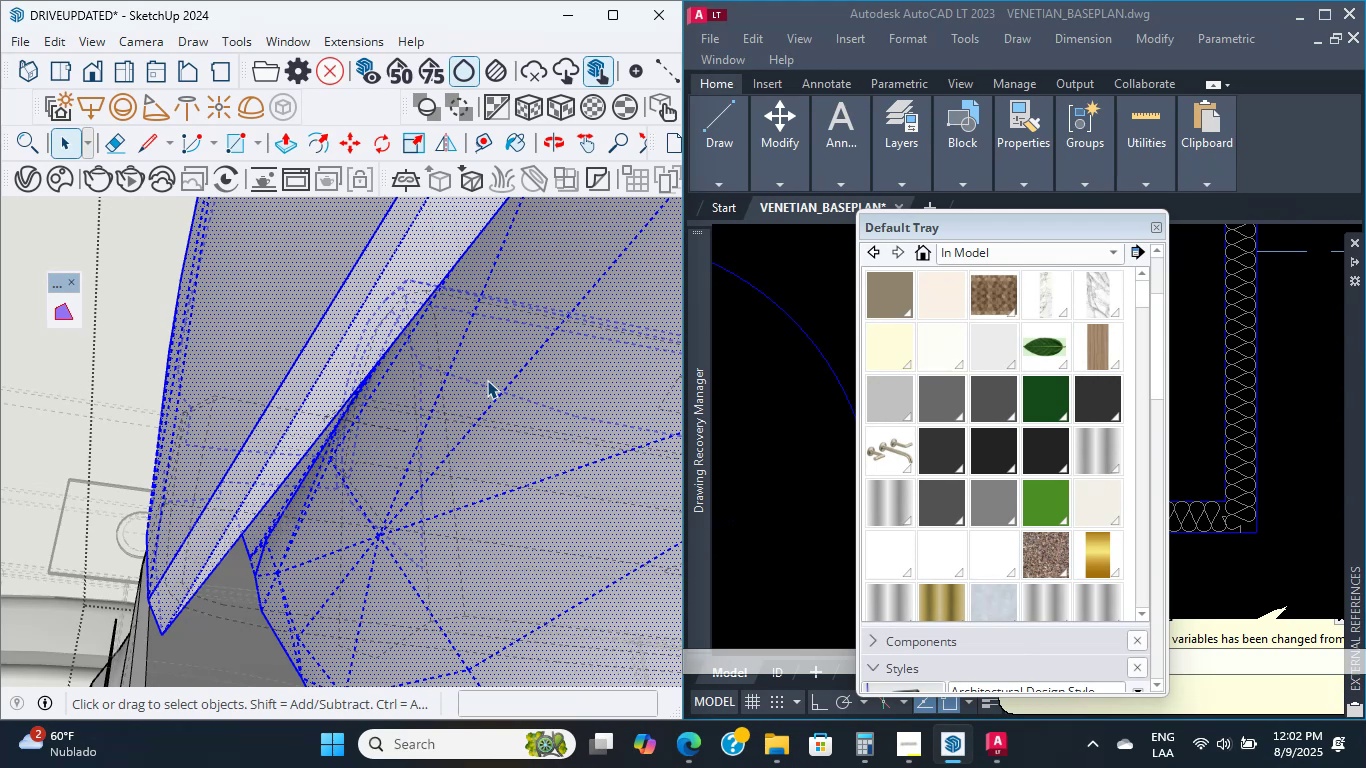 
triple_click([487, 380])
 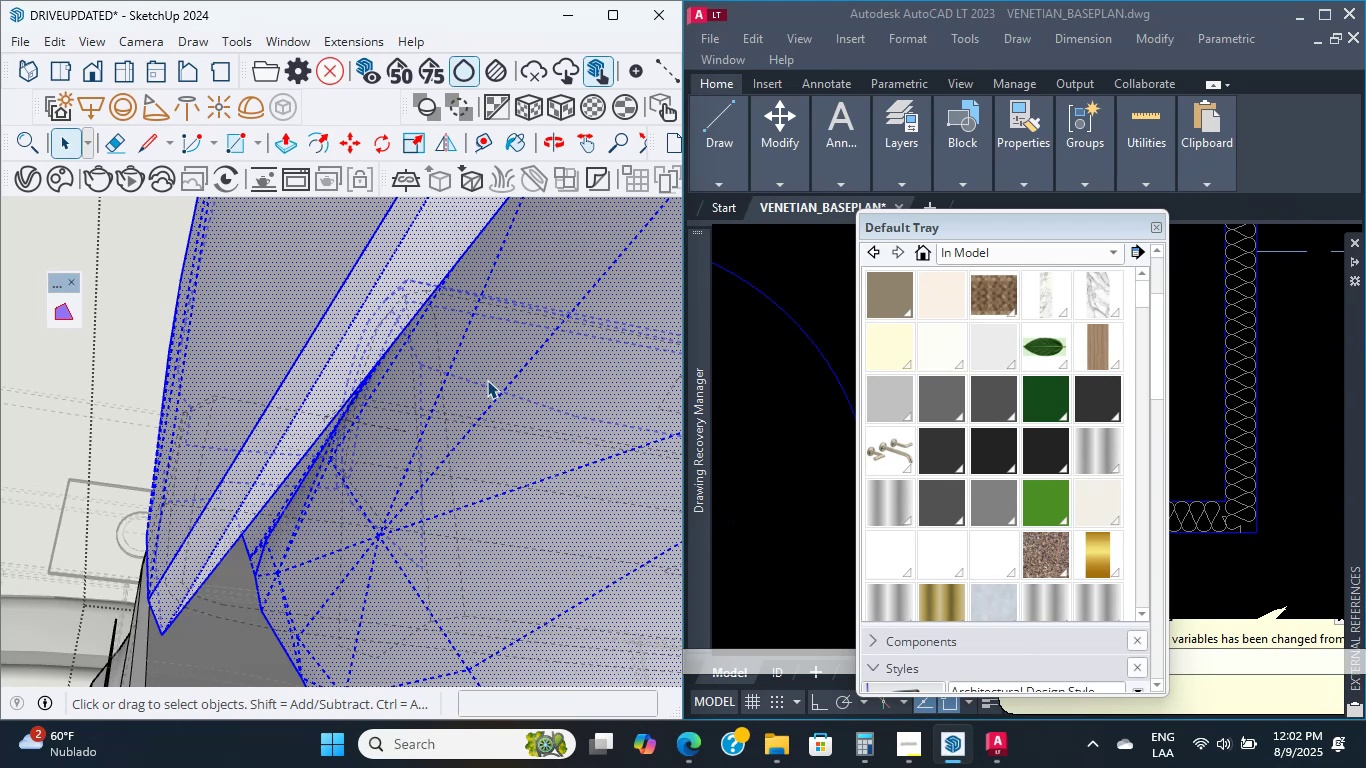 
triple_click([487, 380])
 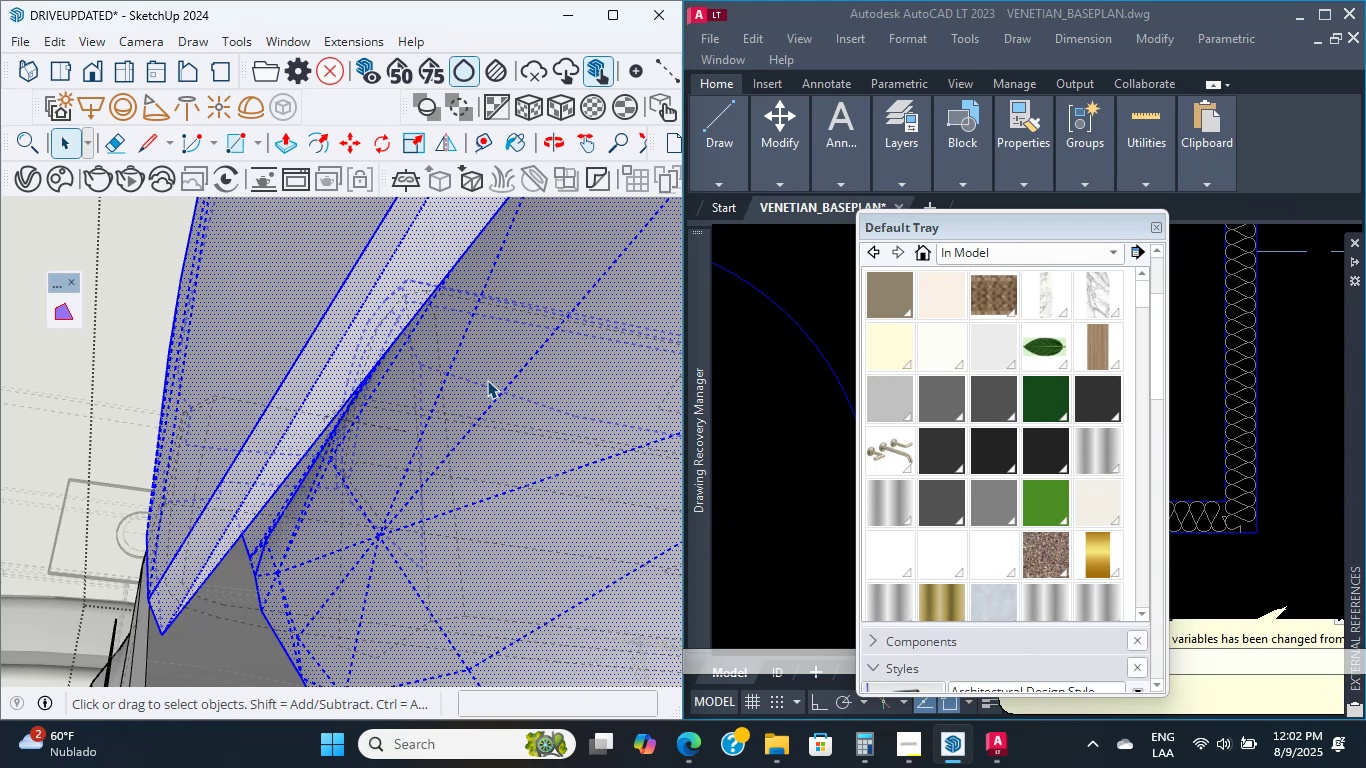 
triple_click([487, 380])
 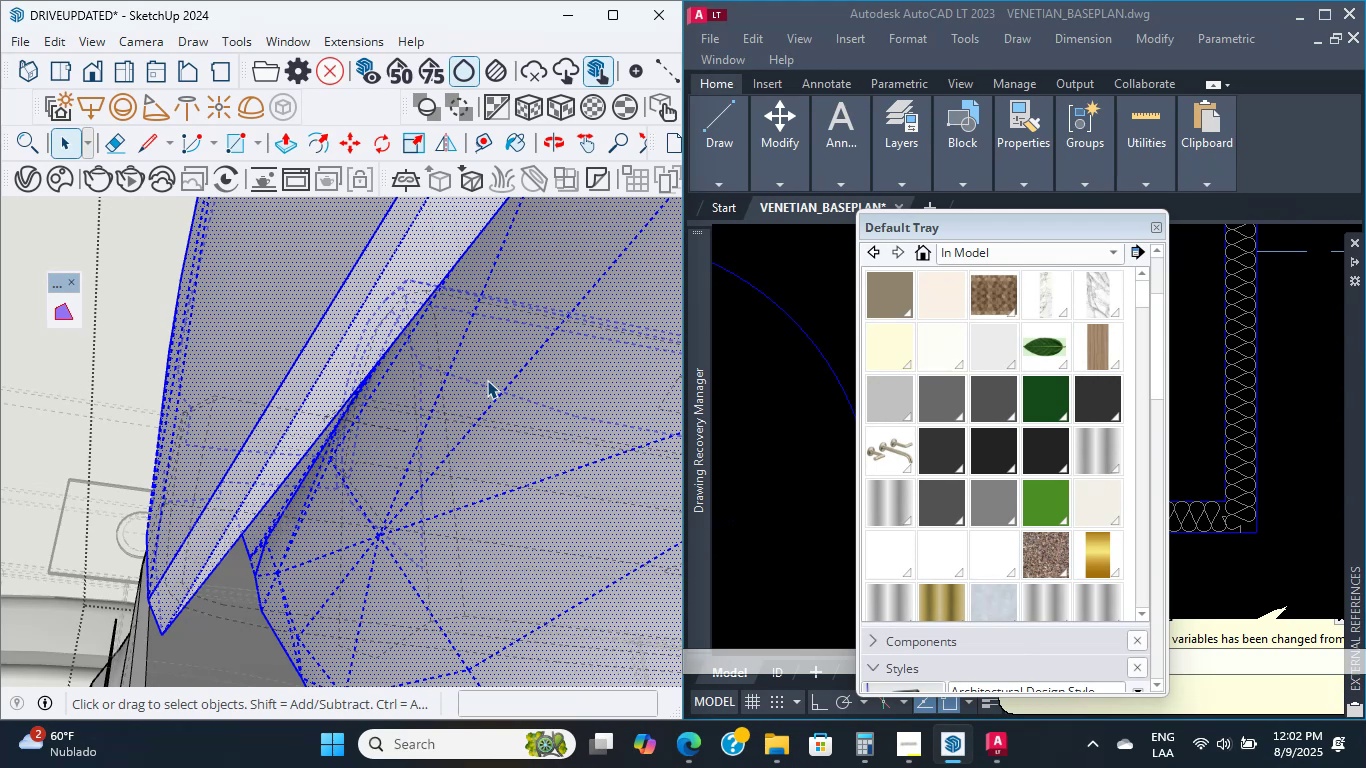 
scroll: coordinate [487, 380], scroll_direction: up, amount: 7.0
 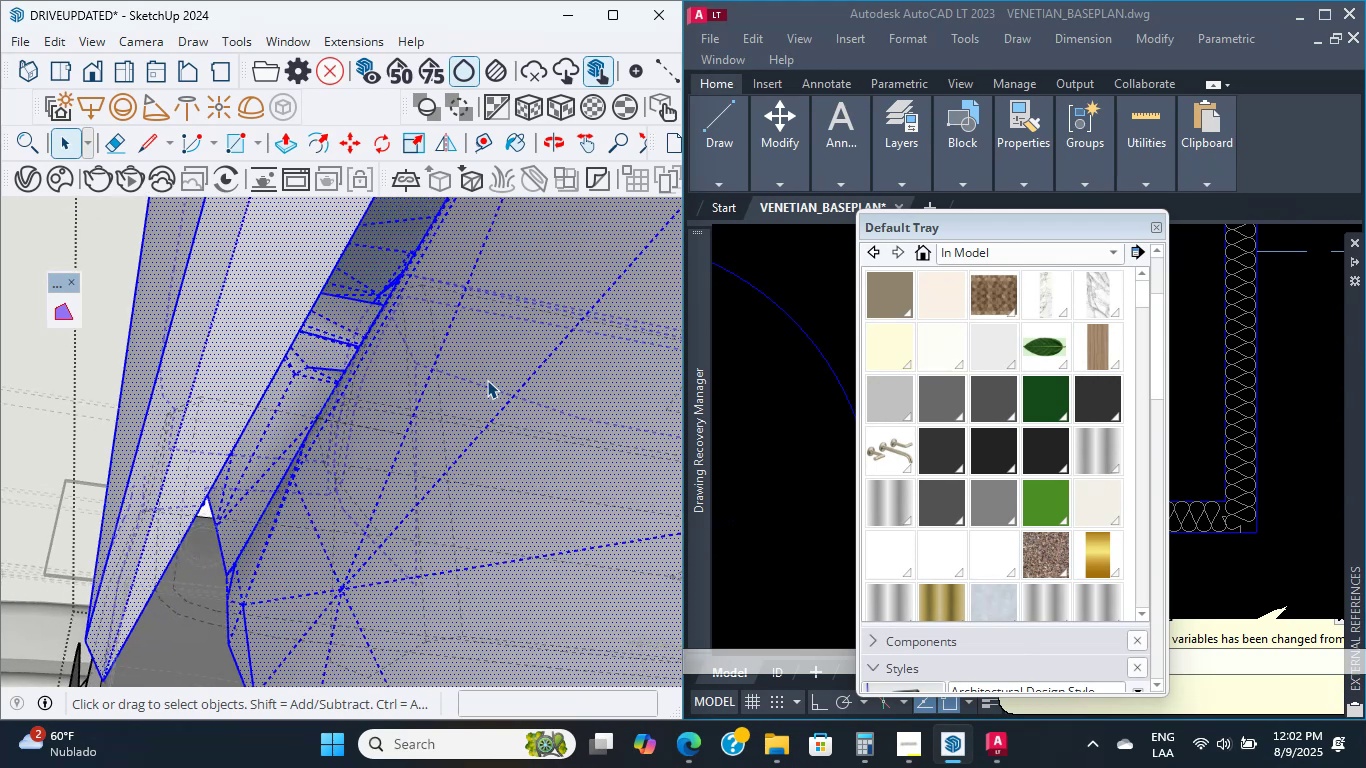 
wait(8.43)
 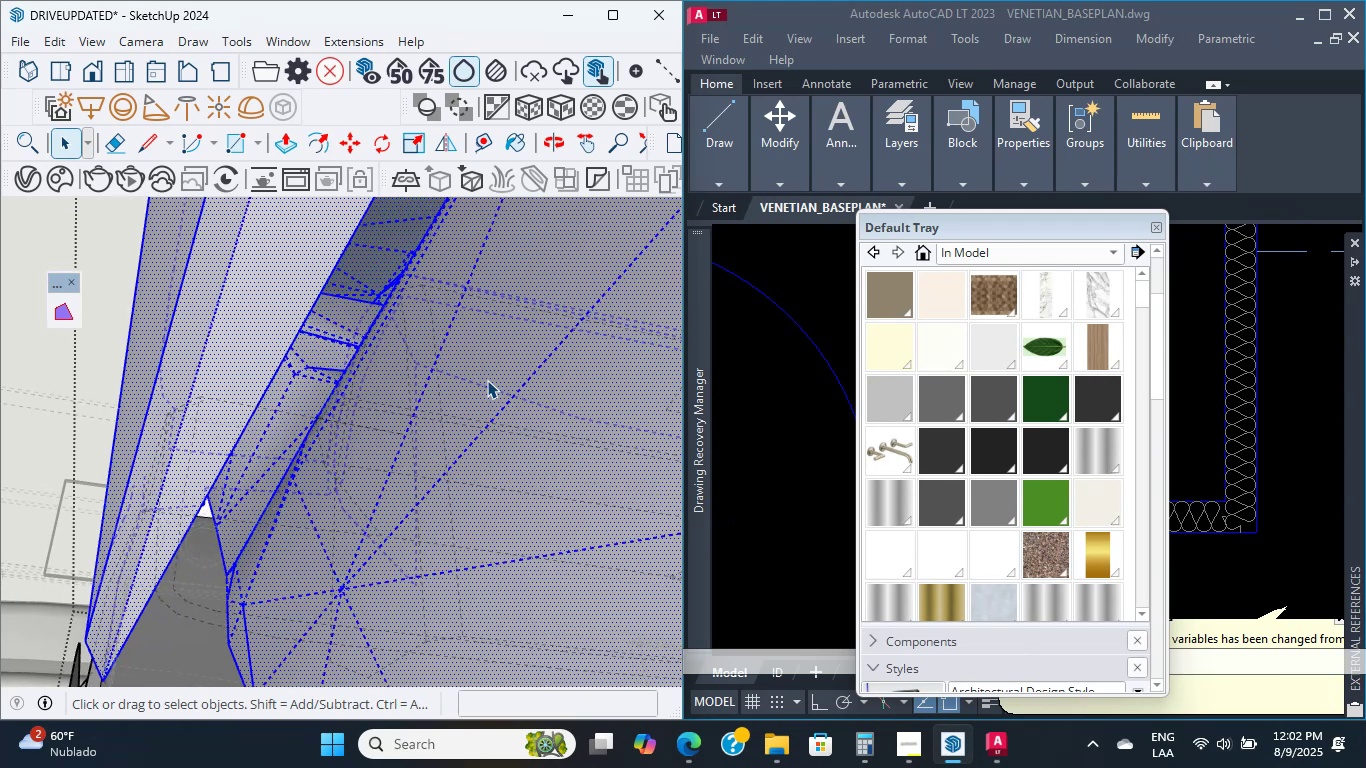 
scroll: coordinate [487, 380], scroll_direction: up, amount: 8.0
 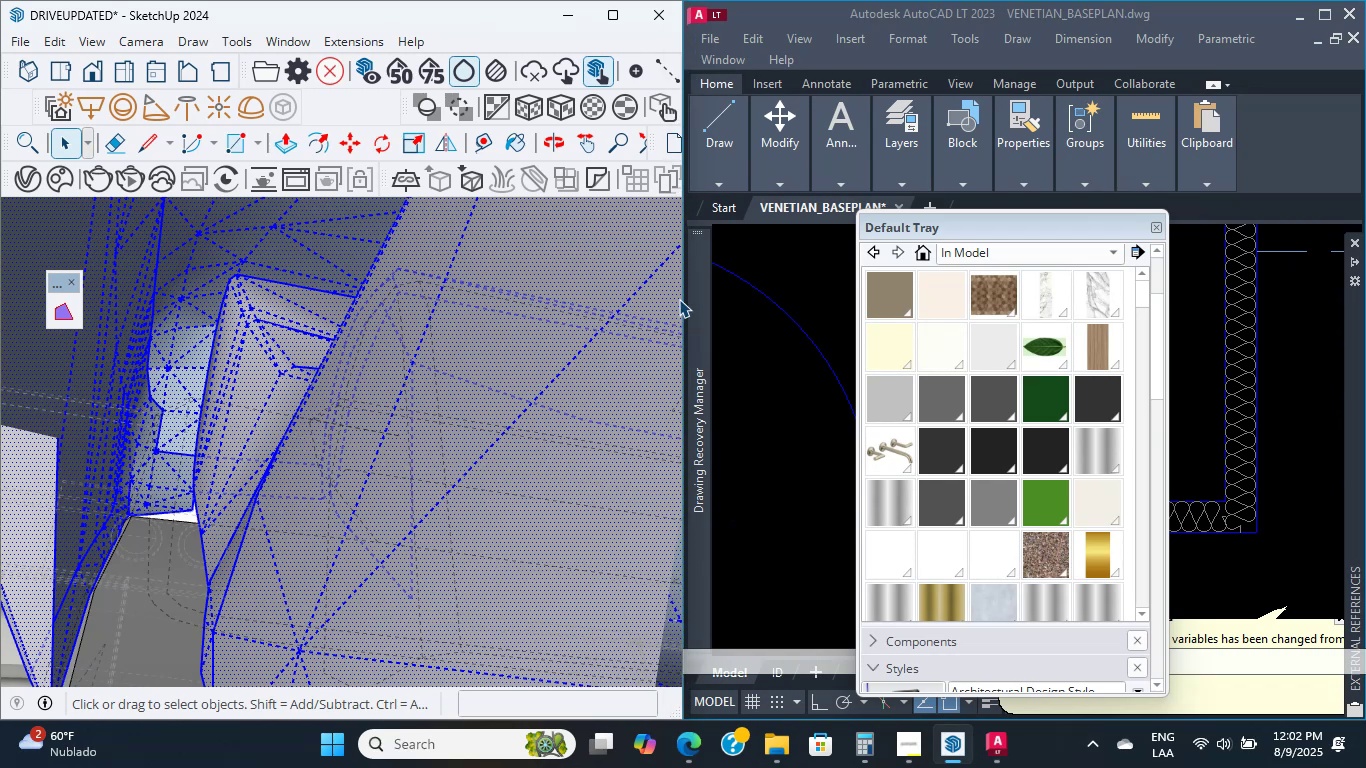 
wait(29.68)
 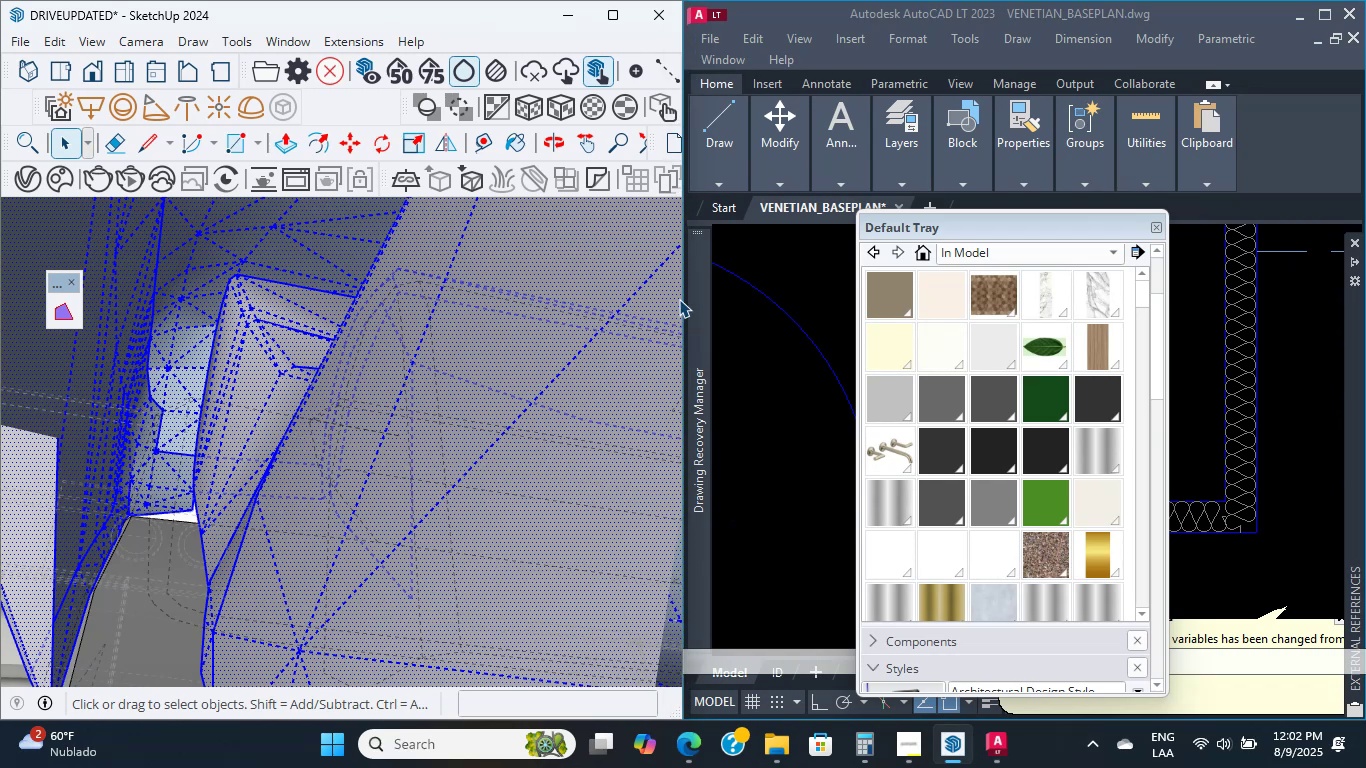 
hold_key(key=ShiftLeft, duration=2.14)
scroll: coordinate [242, 468], scroll_direction: up, amount: 4.0
 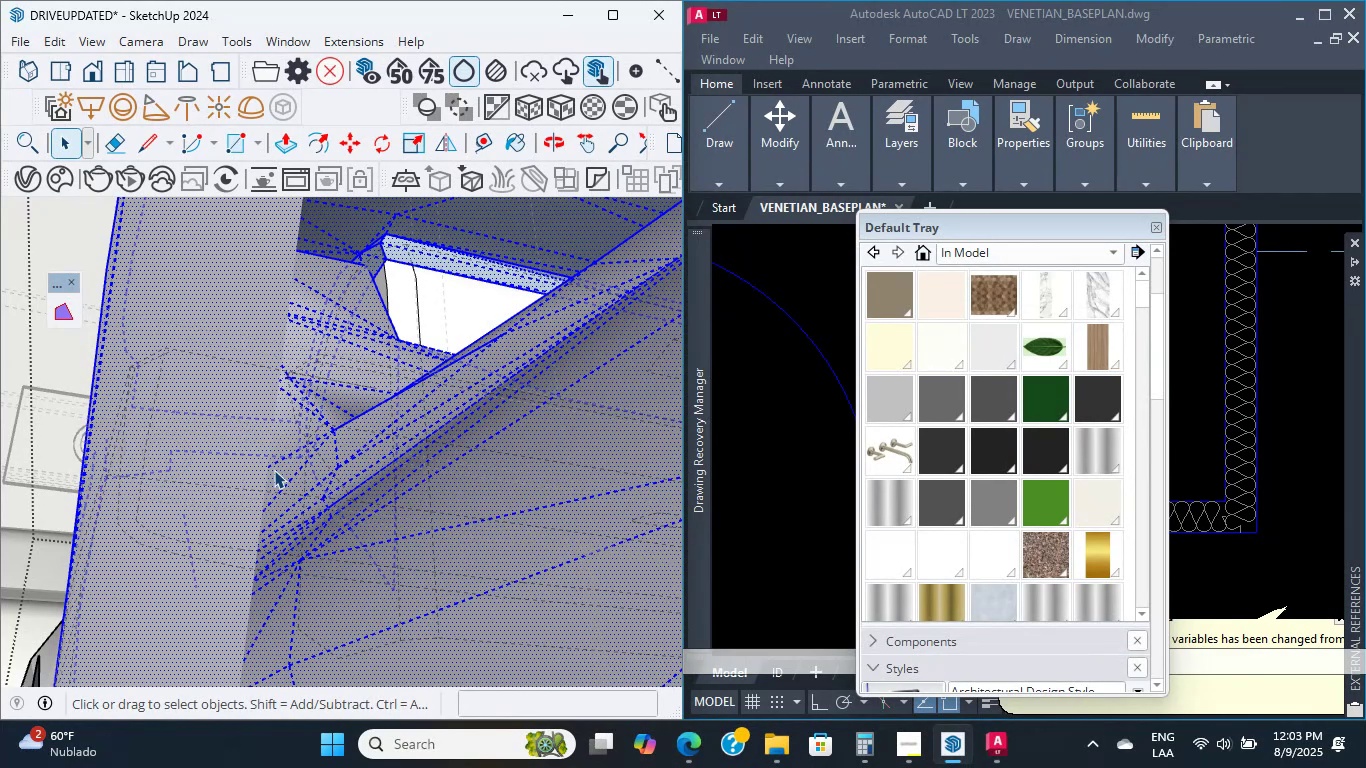 
wait(12.43)
 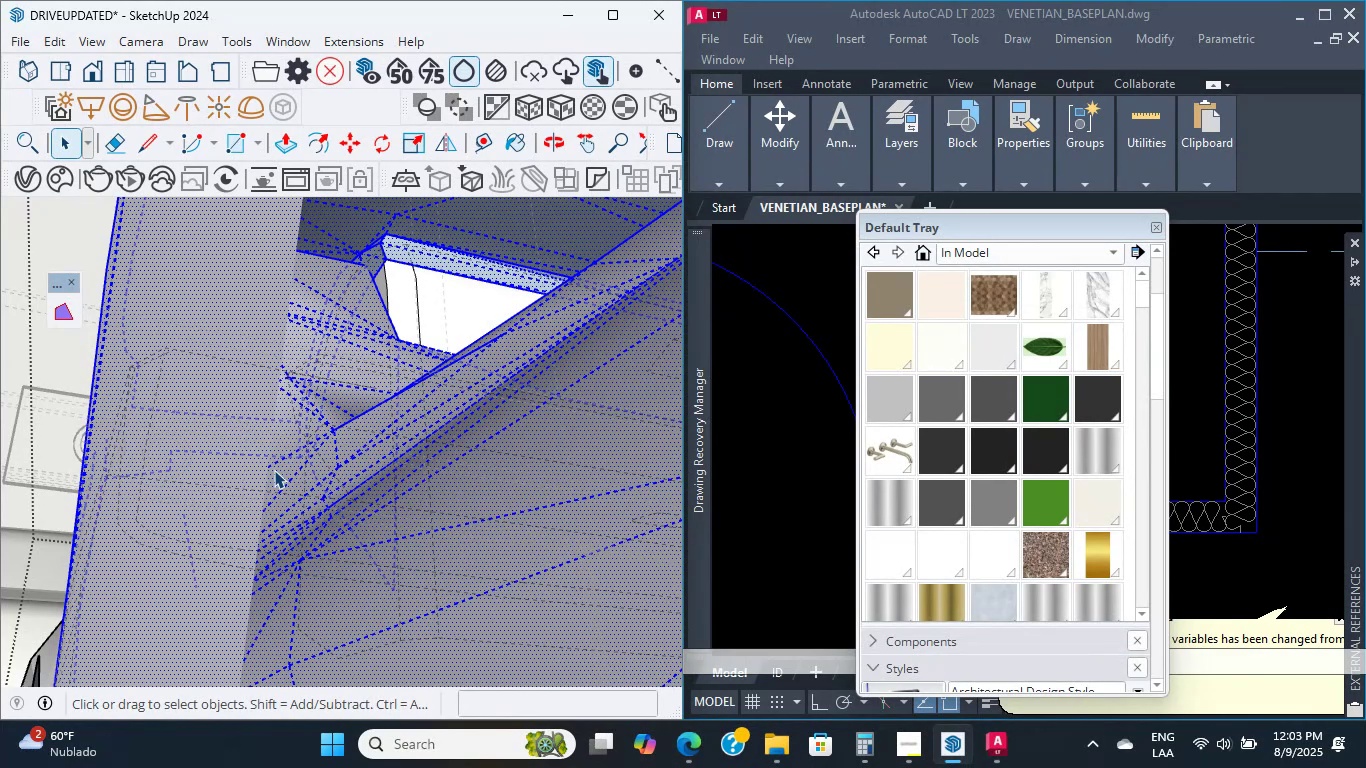 
double_click([384, 359])
 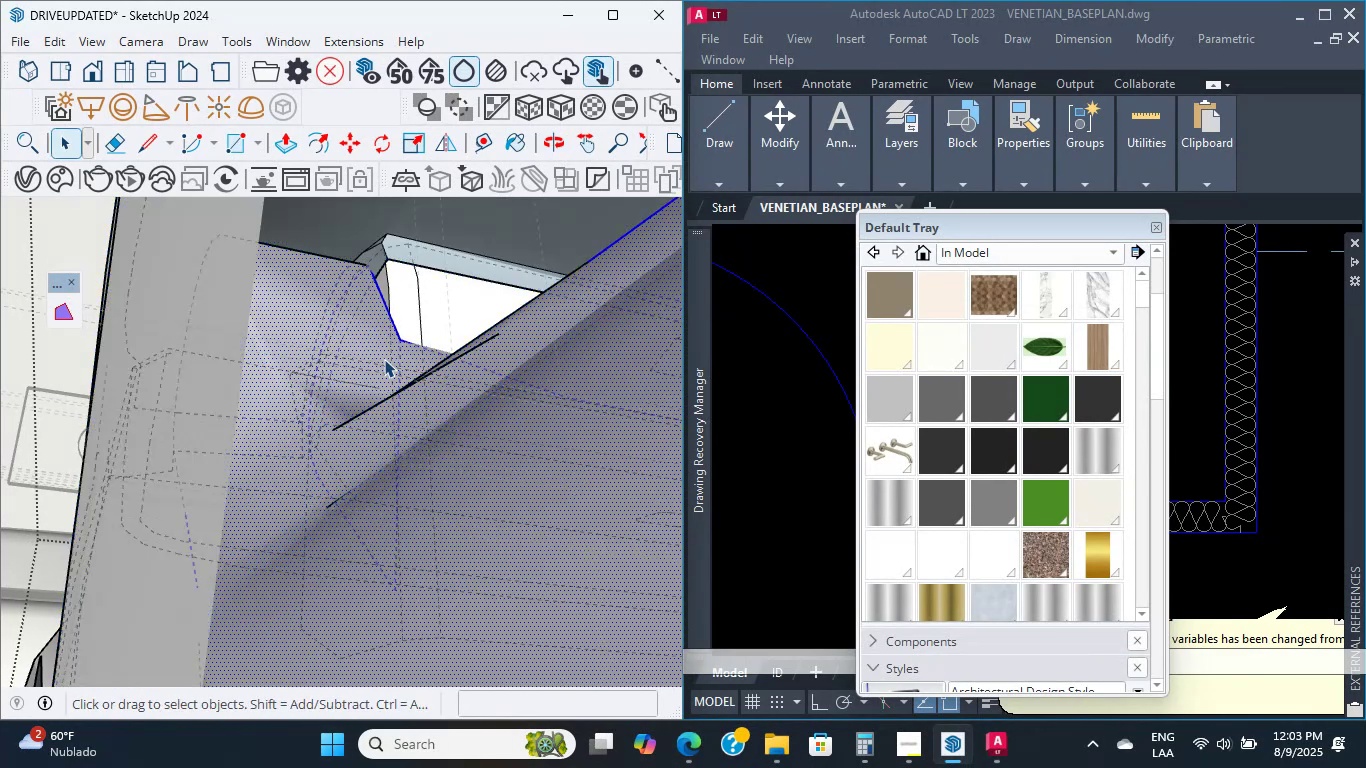 
triple_click([384, 359])
 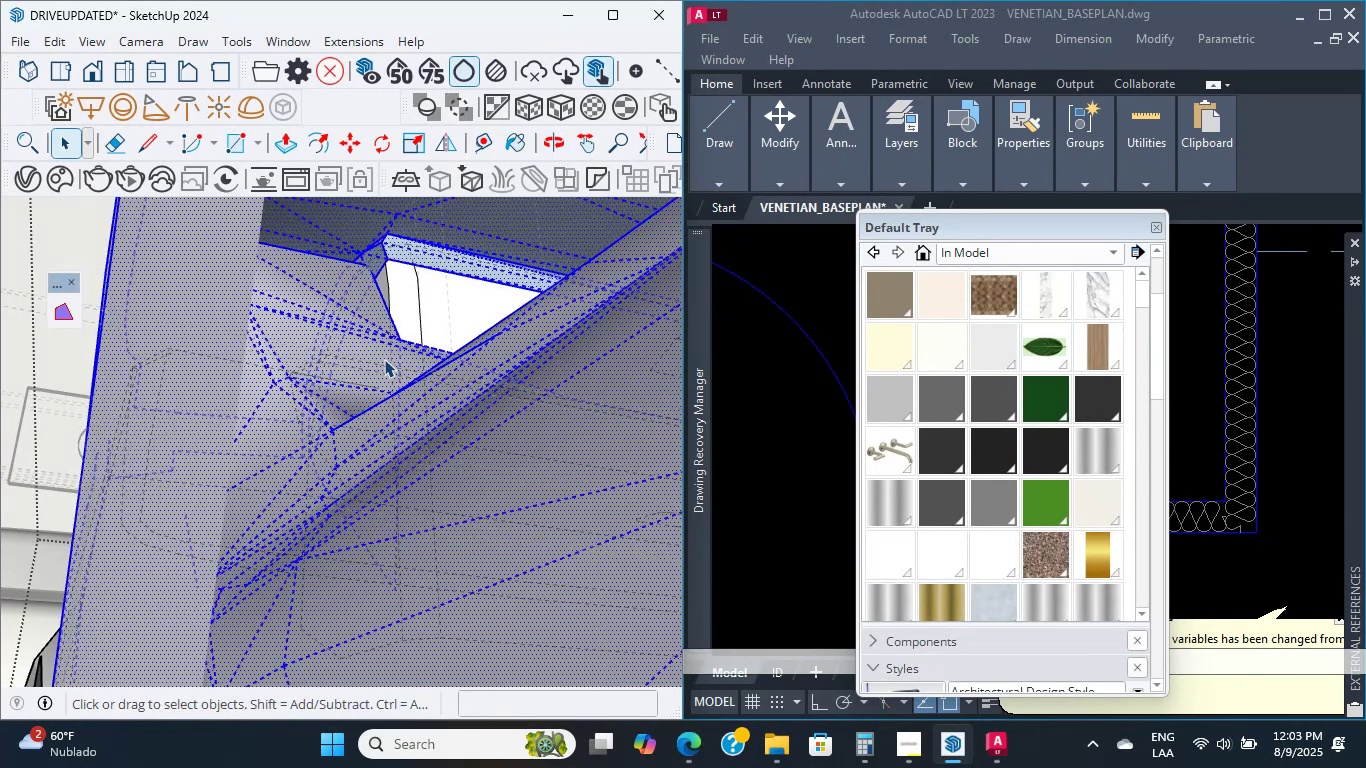 
triple_click([384, 359])
 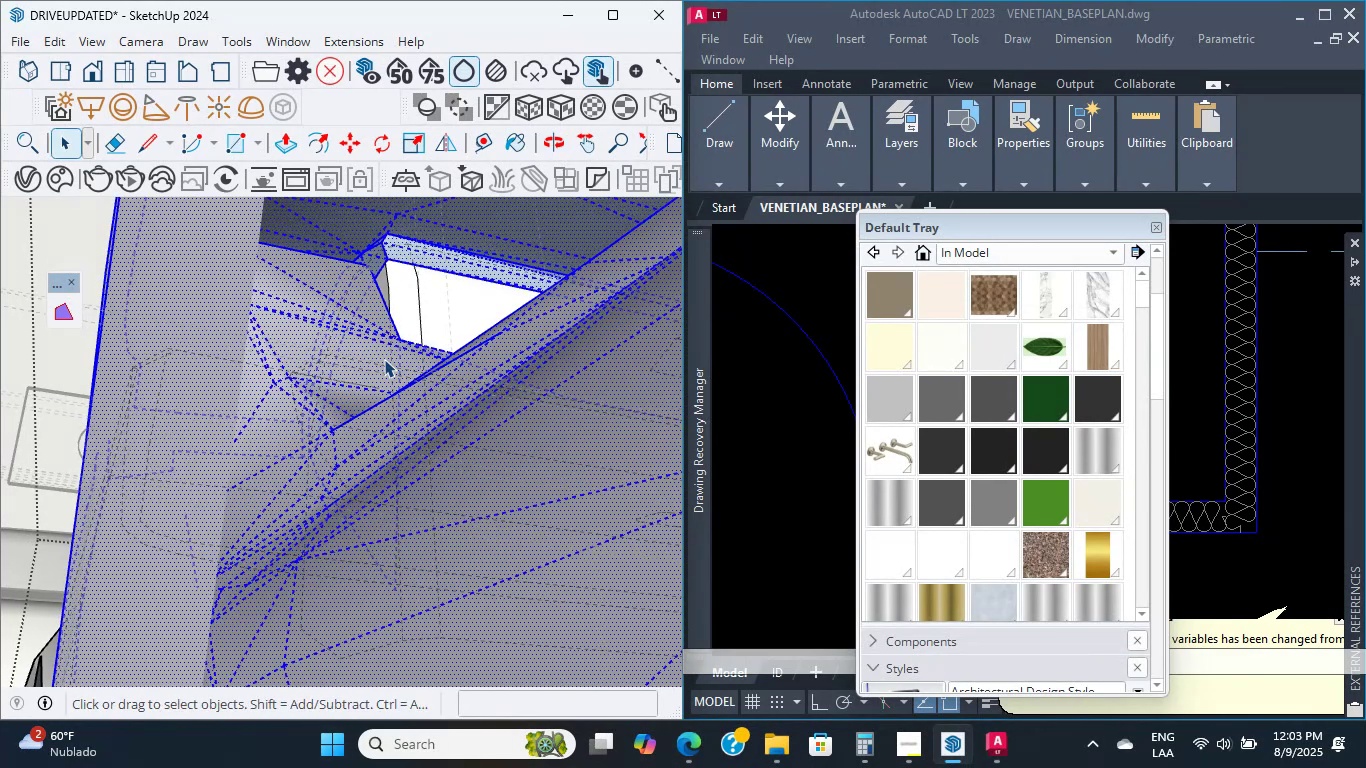 
double_click([384, 359])
 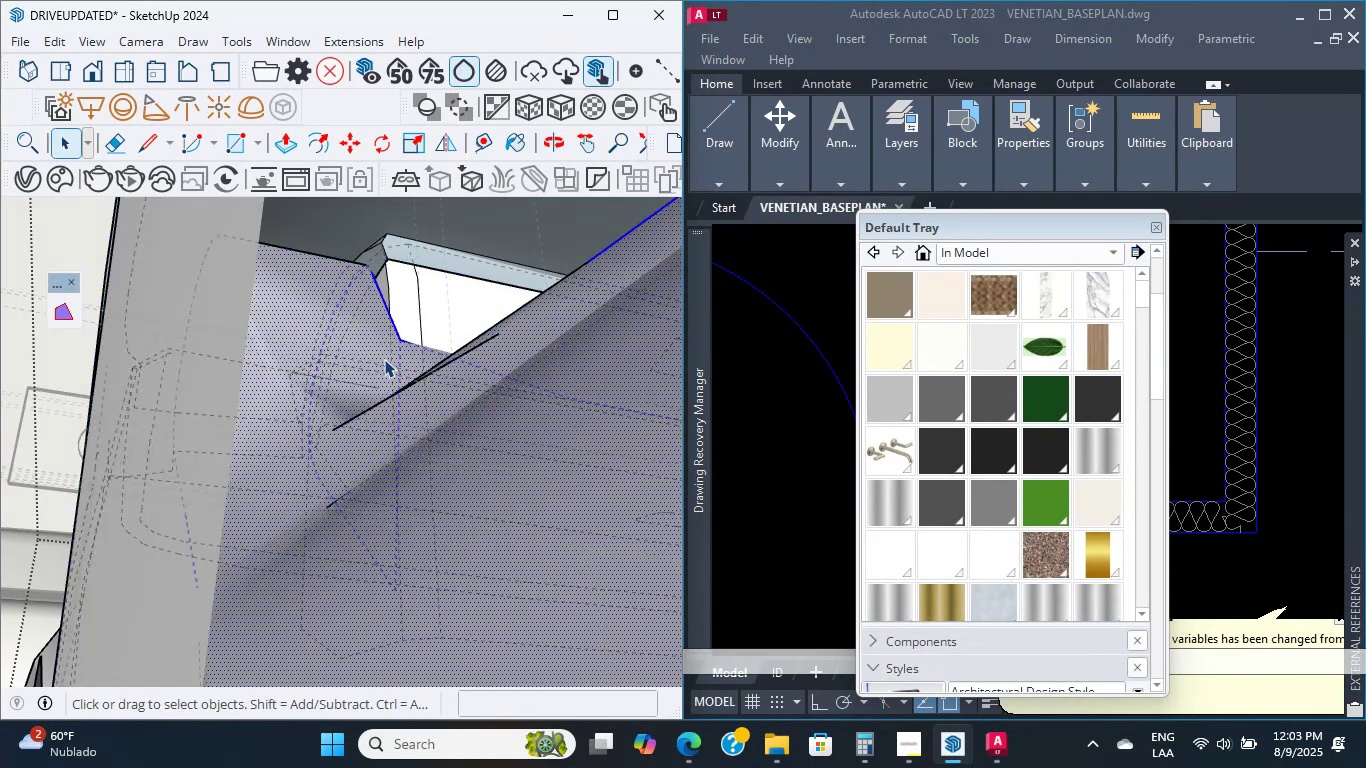 
triple_click([384, 359])
 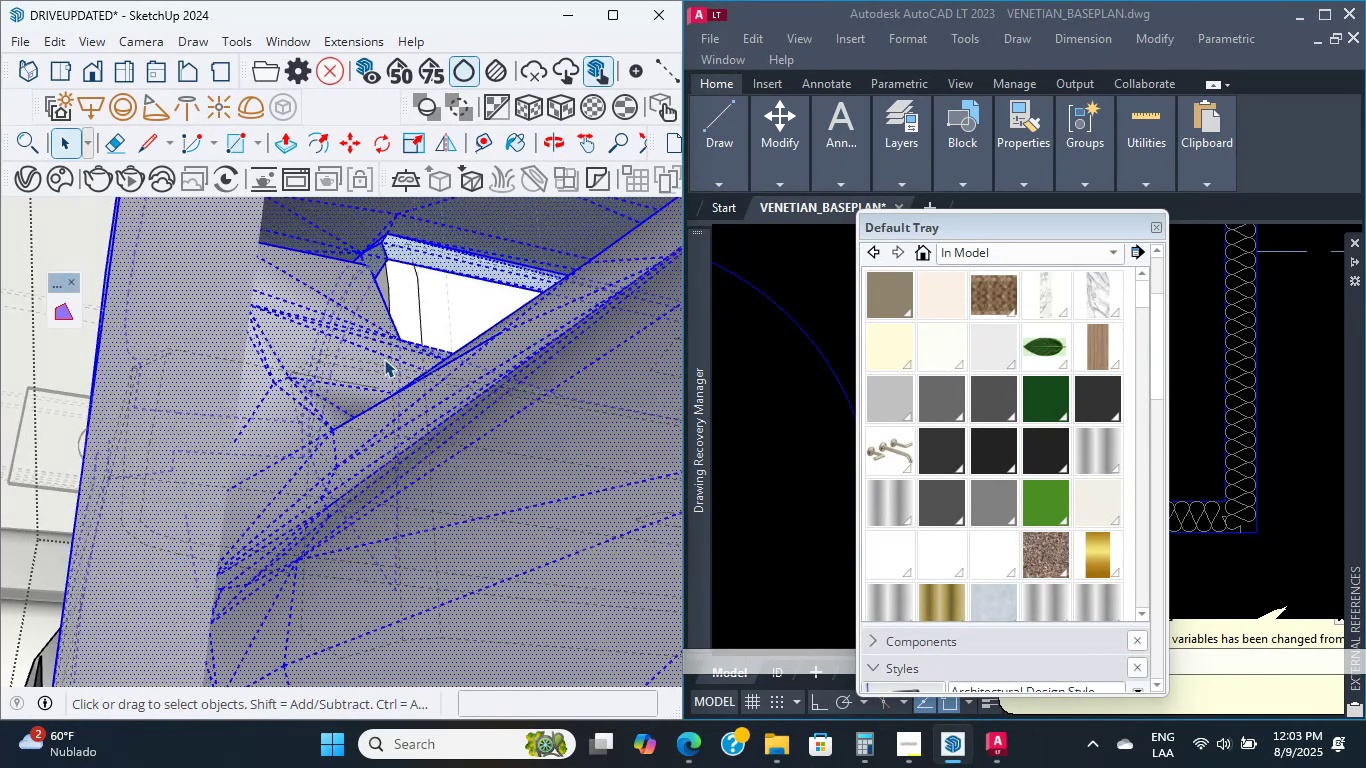 
triple_click([384, 359])
 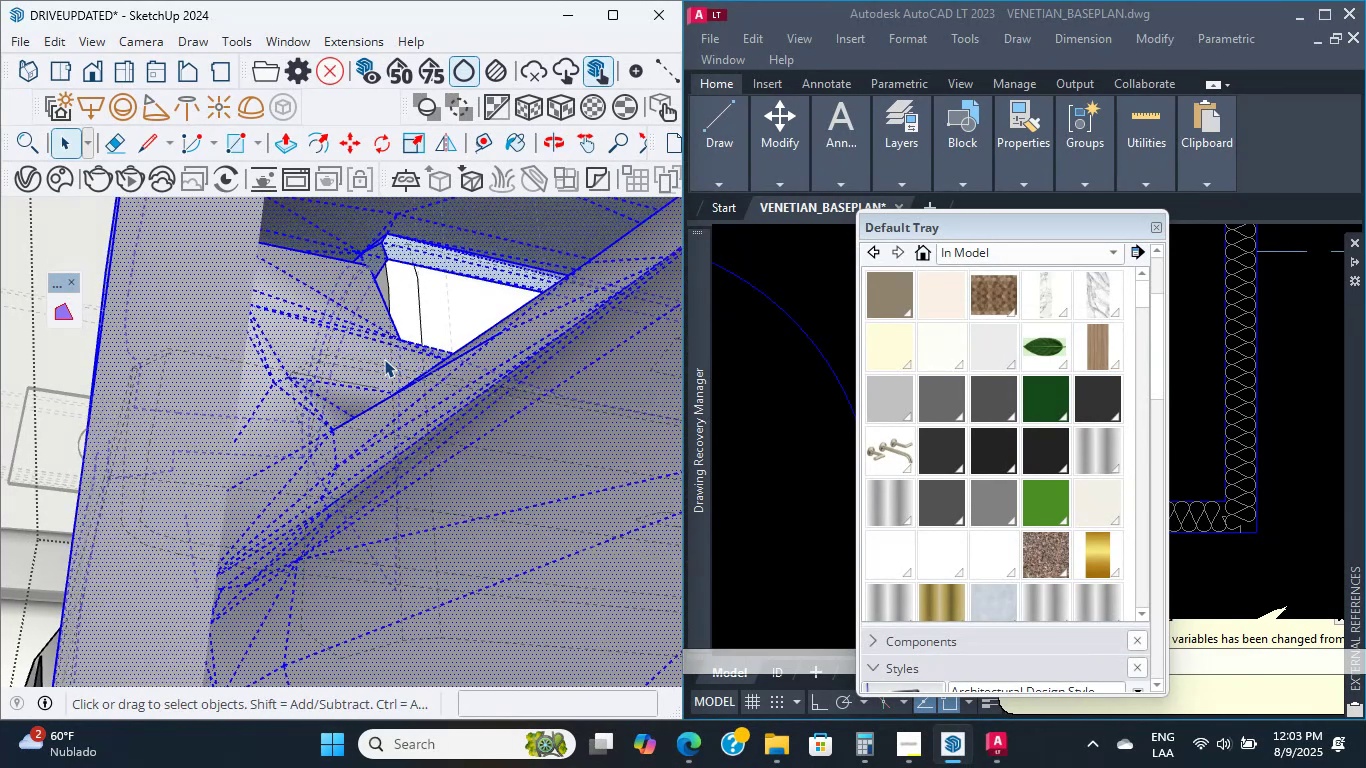 
triple_click([384, 359])
 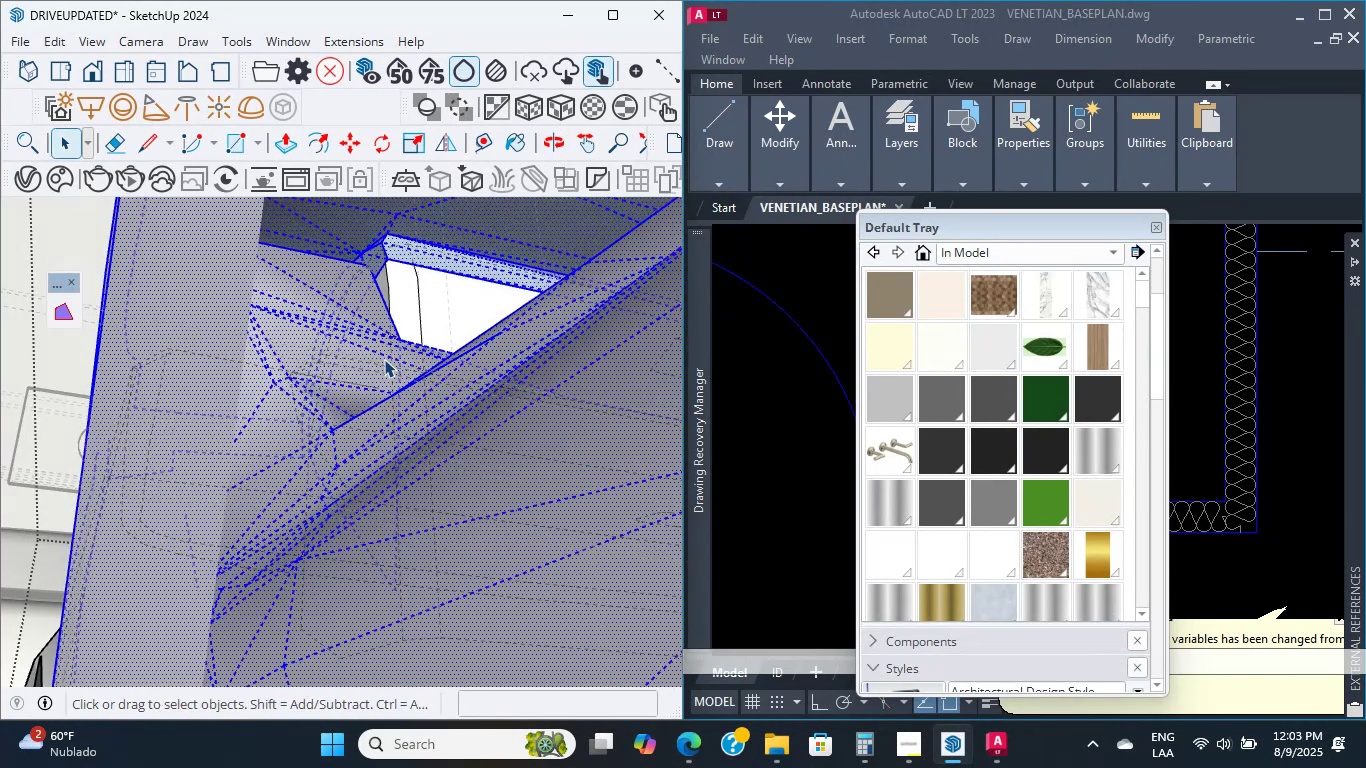 
right_click([384, 359])
 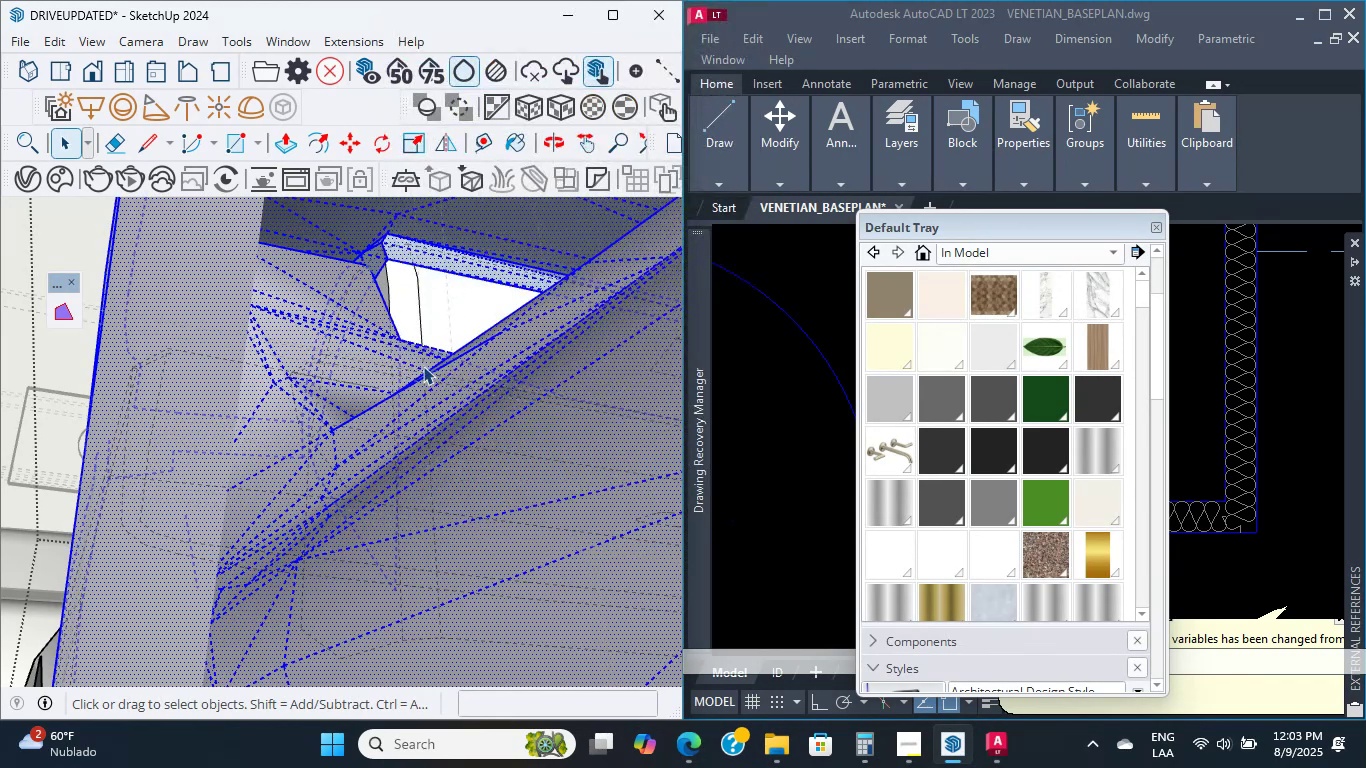 
wait(6.6)
 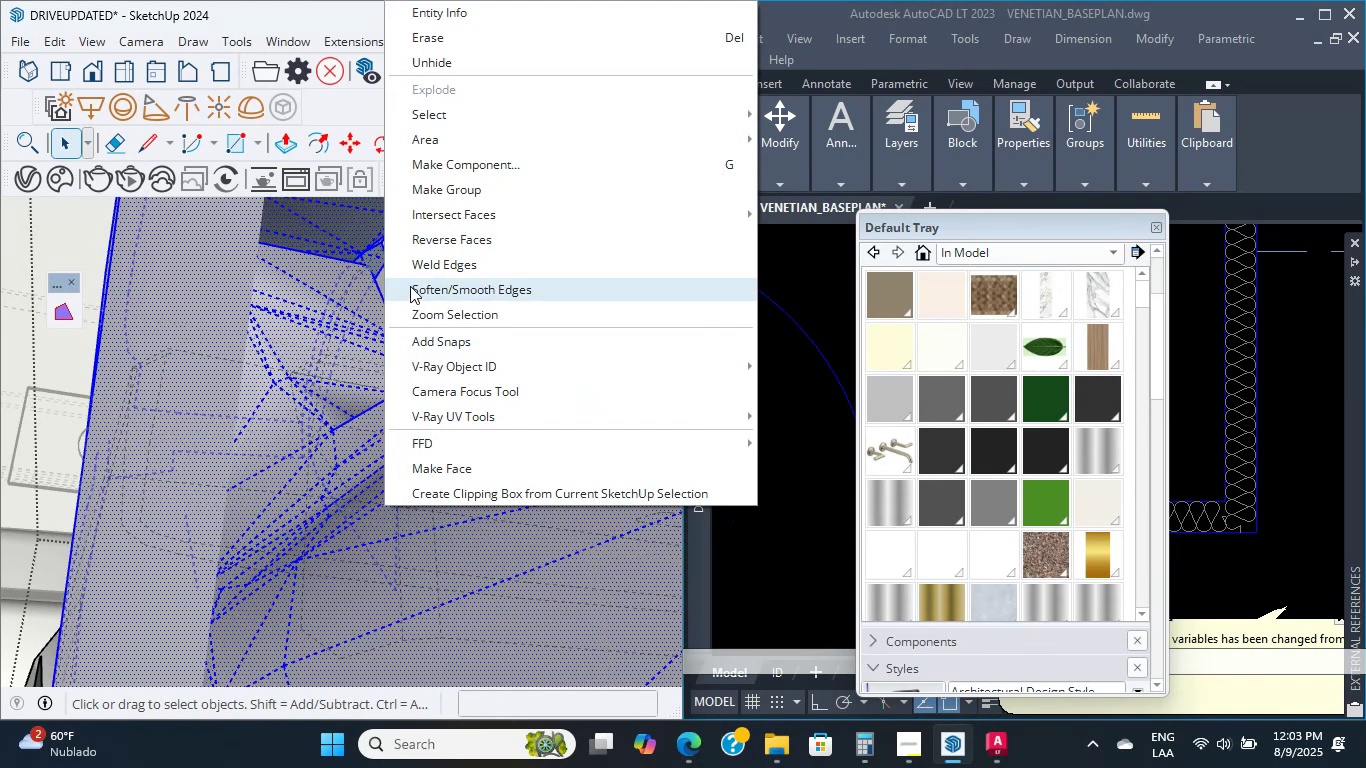 
left_click([448, 361])
 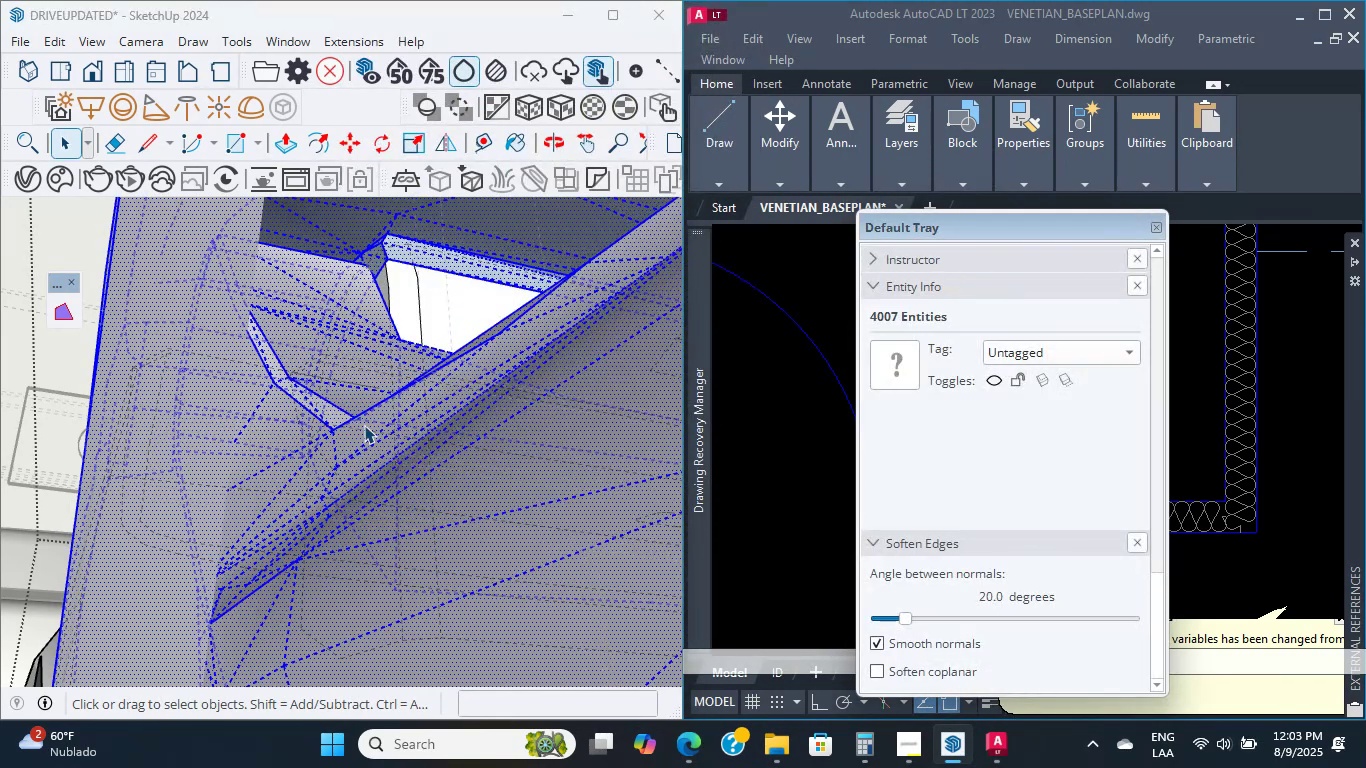 
scroll: coordinate [364, 425], scroll_direction: up, amount: 5.0
 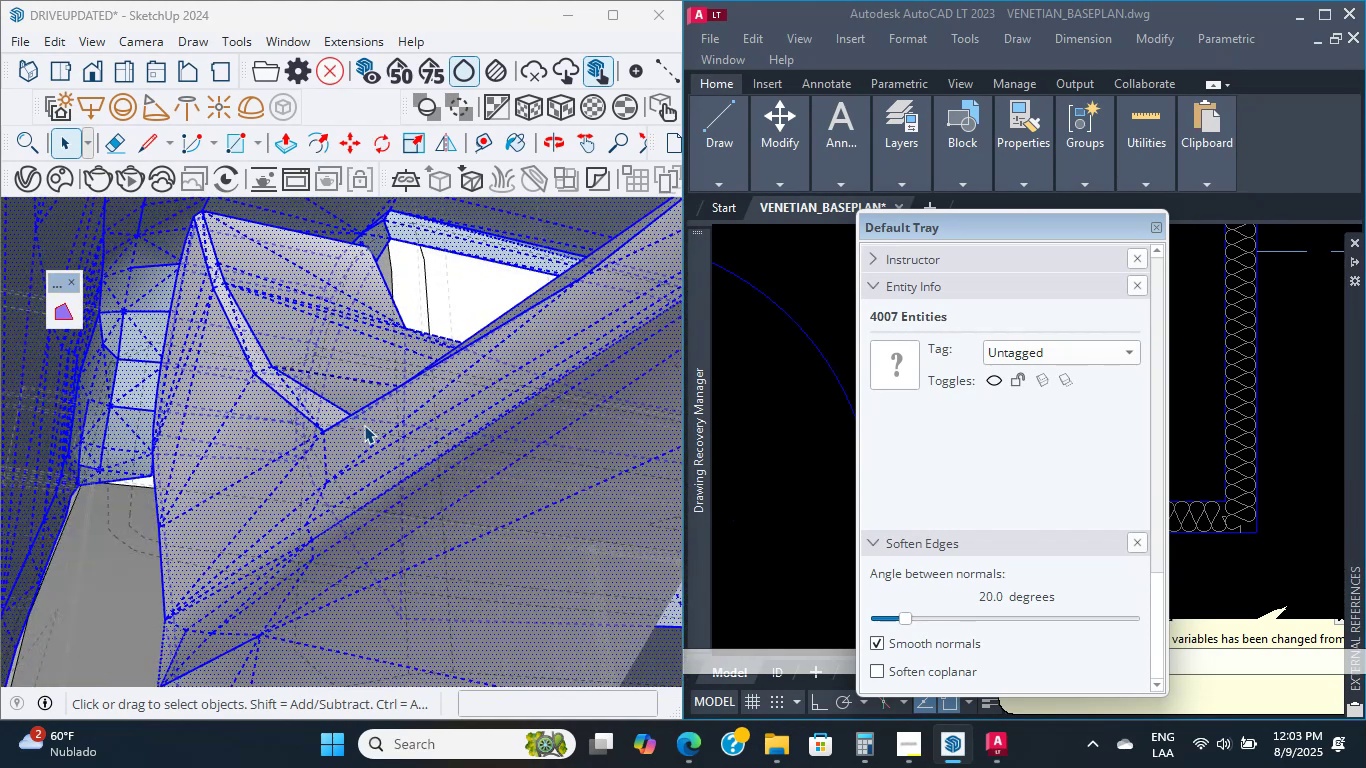 
wait(8.76)
 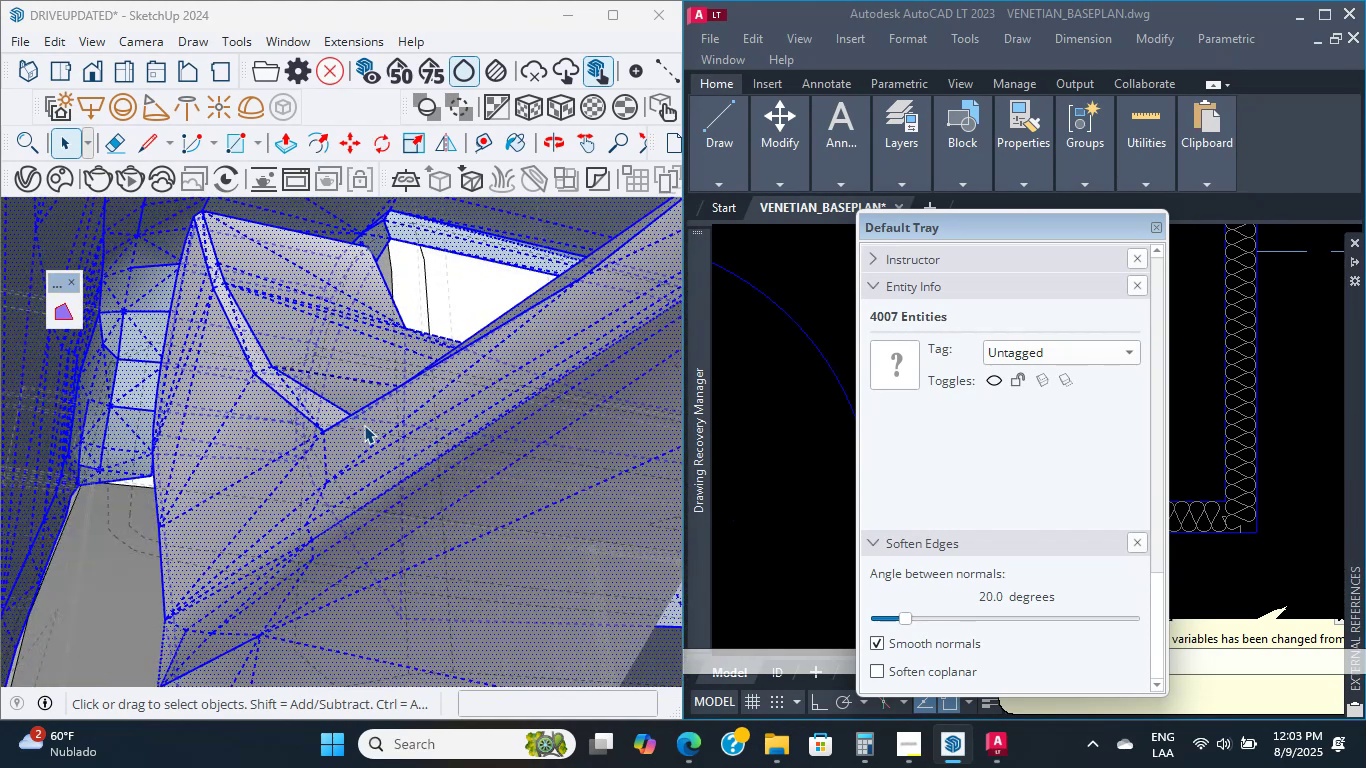 
scroll: coordinate [364, 425], scroll_direction: up, amount: 11.0
 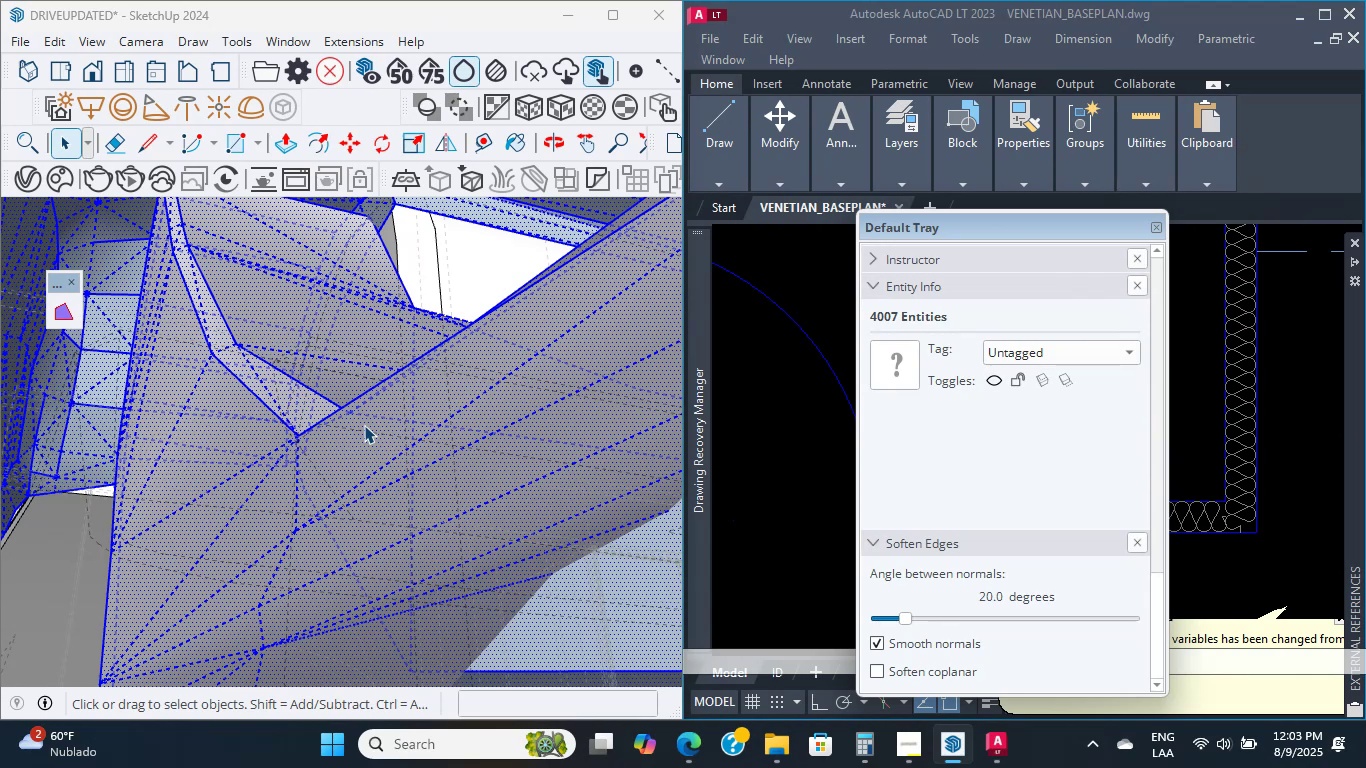 
wait(21.49)
 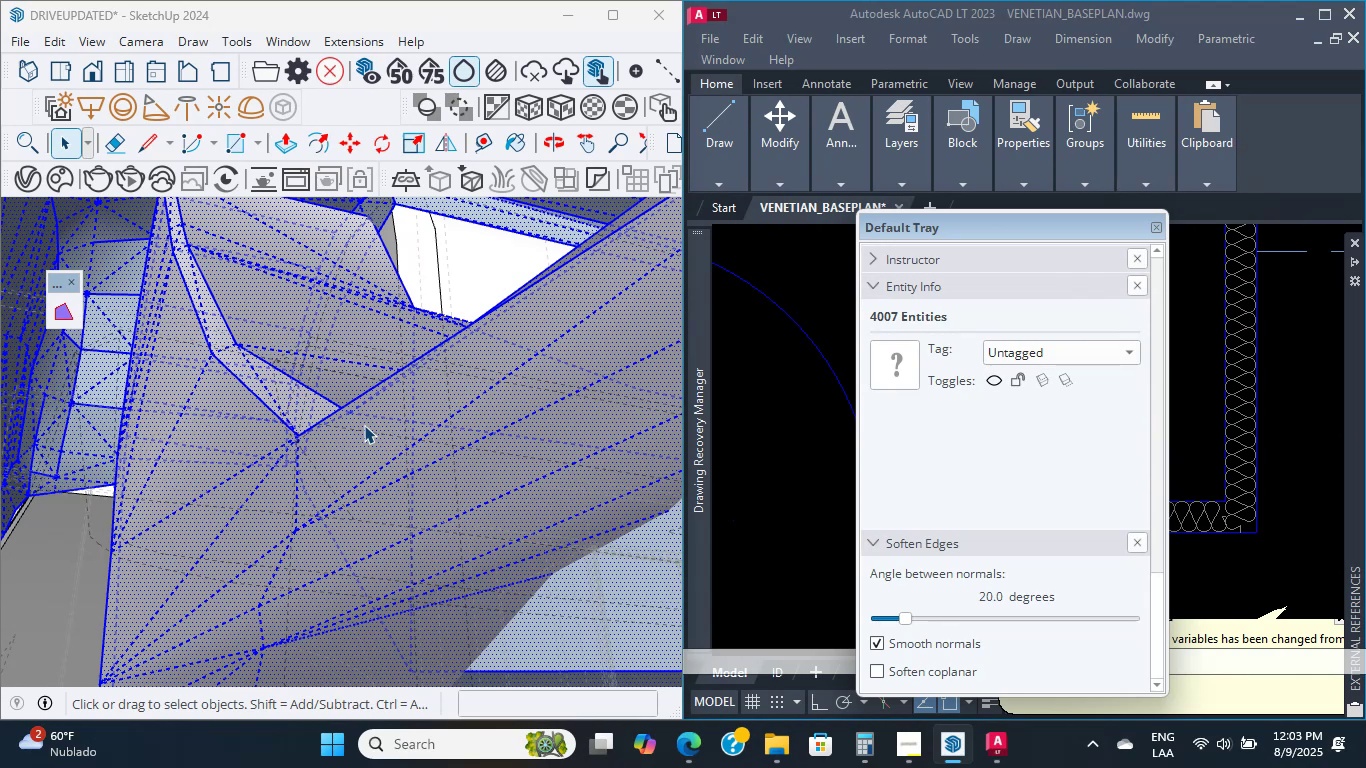 
scroll: coordinate [411, 482], scroll_direction: up, amount: 1.0
 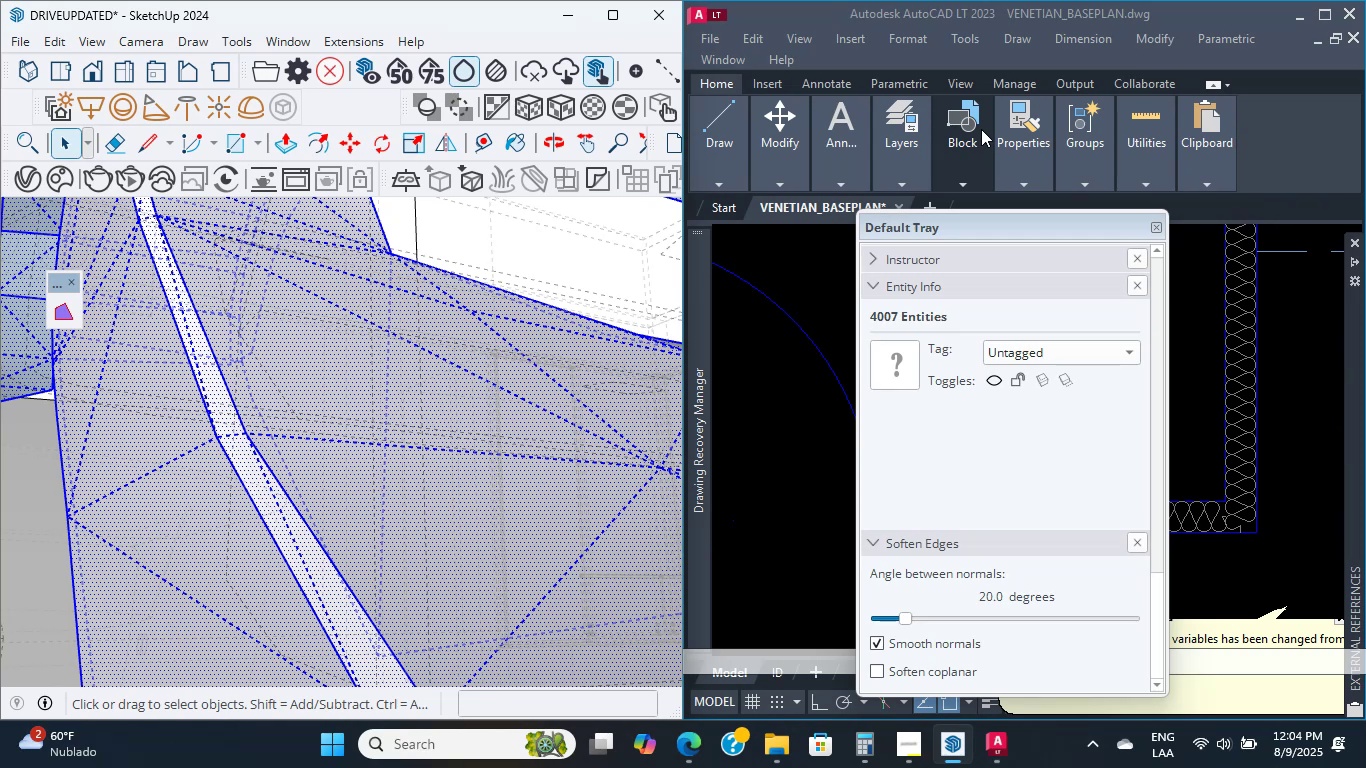 
wait(24.14)
 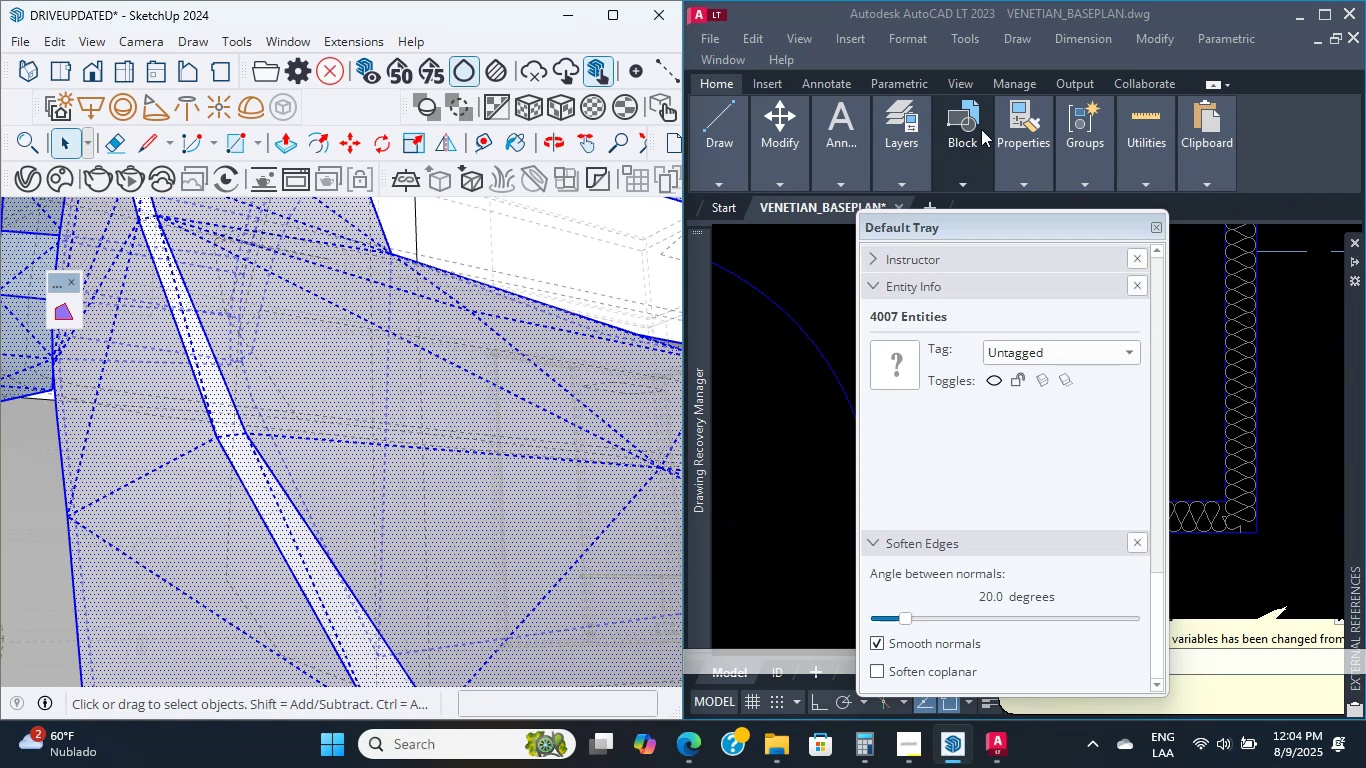 
hold_key(key=ShiftLeft, duration=0.53)
scroll: coordinate [422, 424], scroll_direction: down, amount: 6.0
 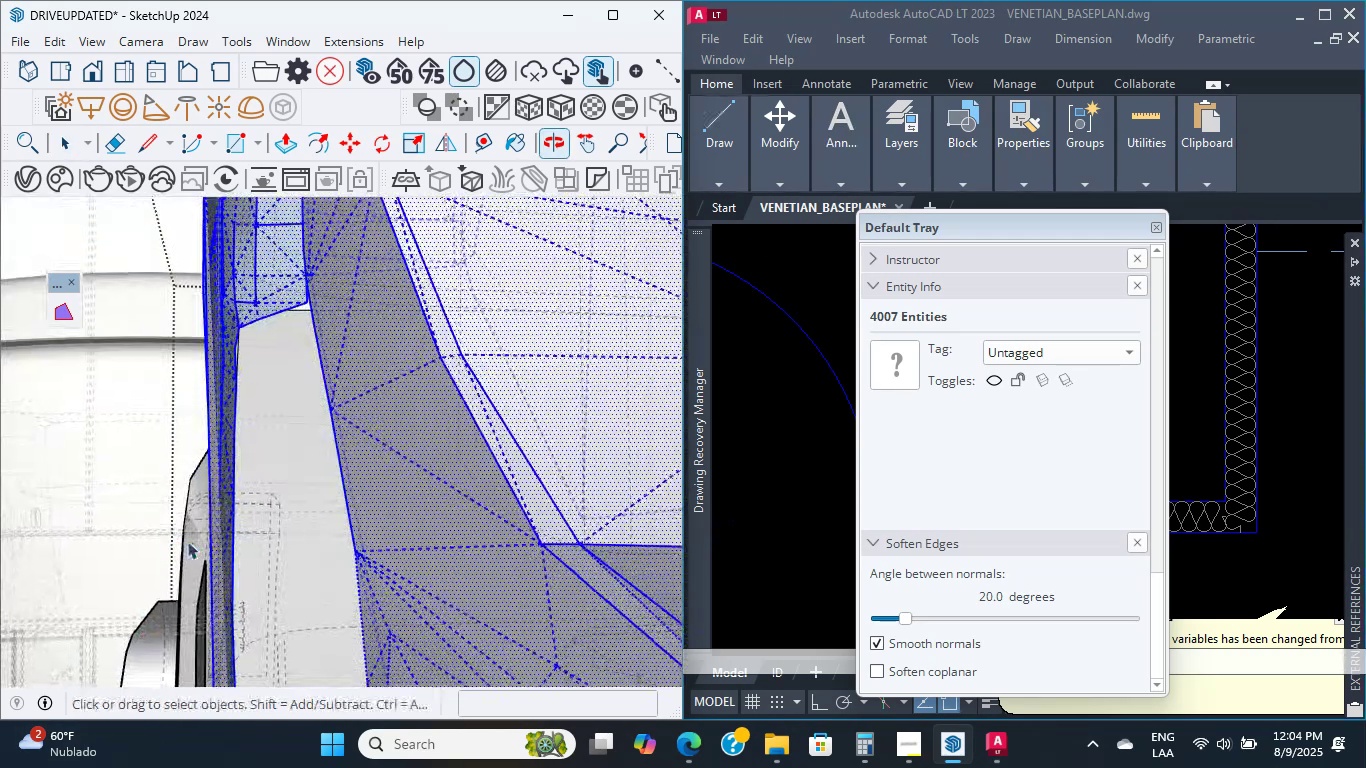 
hold_key(key=ShiftLeft, duration=0.81)
 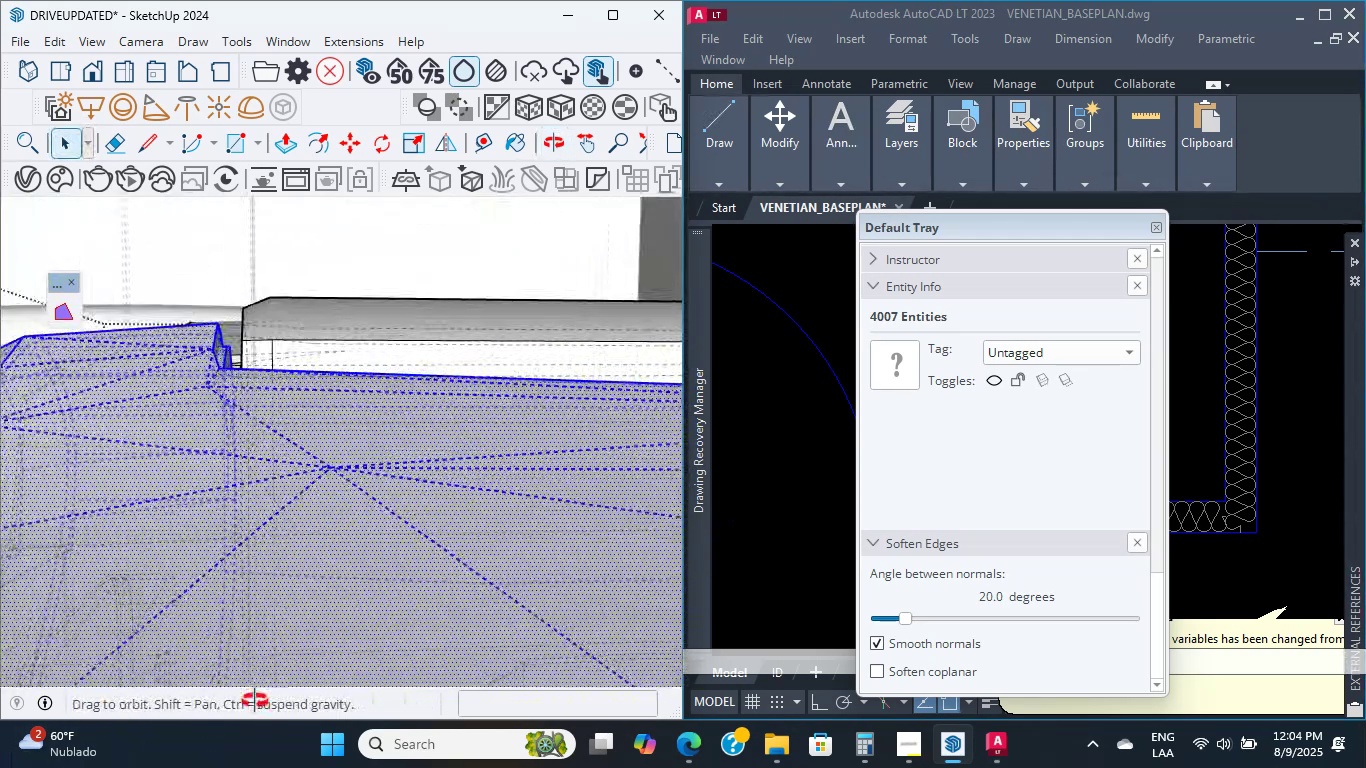 
hold_key(key=ShiftLeft, duration=2.44)
scroll: coordinate [374, 542], scroll_direction: up, amount: 5.0
 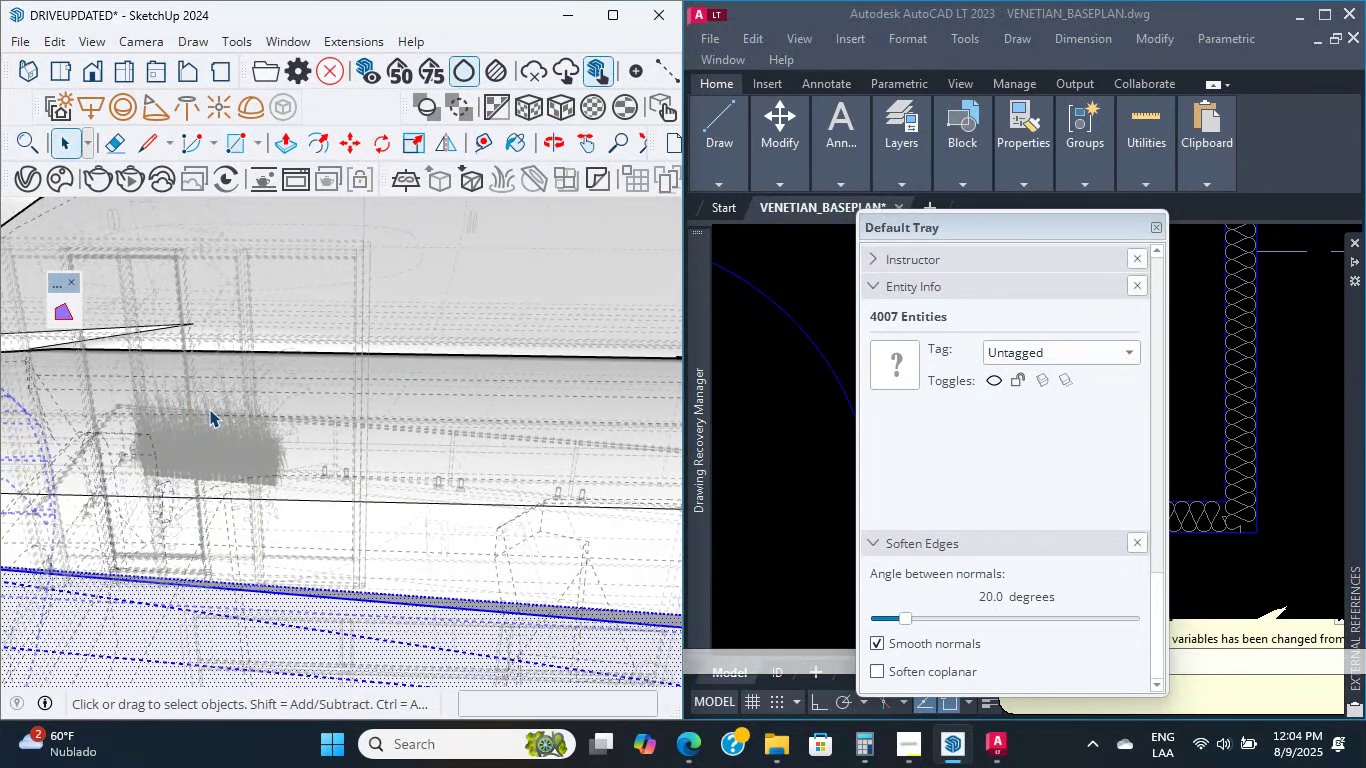 
wait(14.03)
 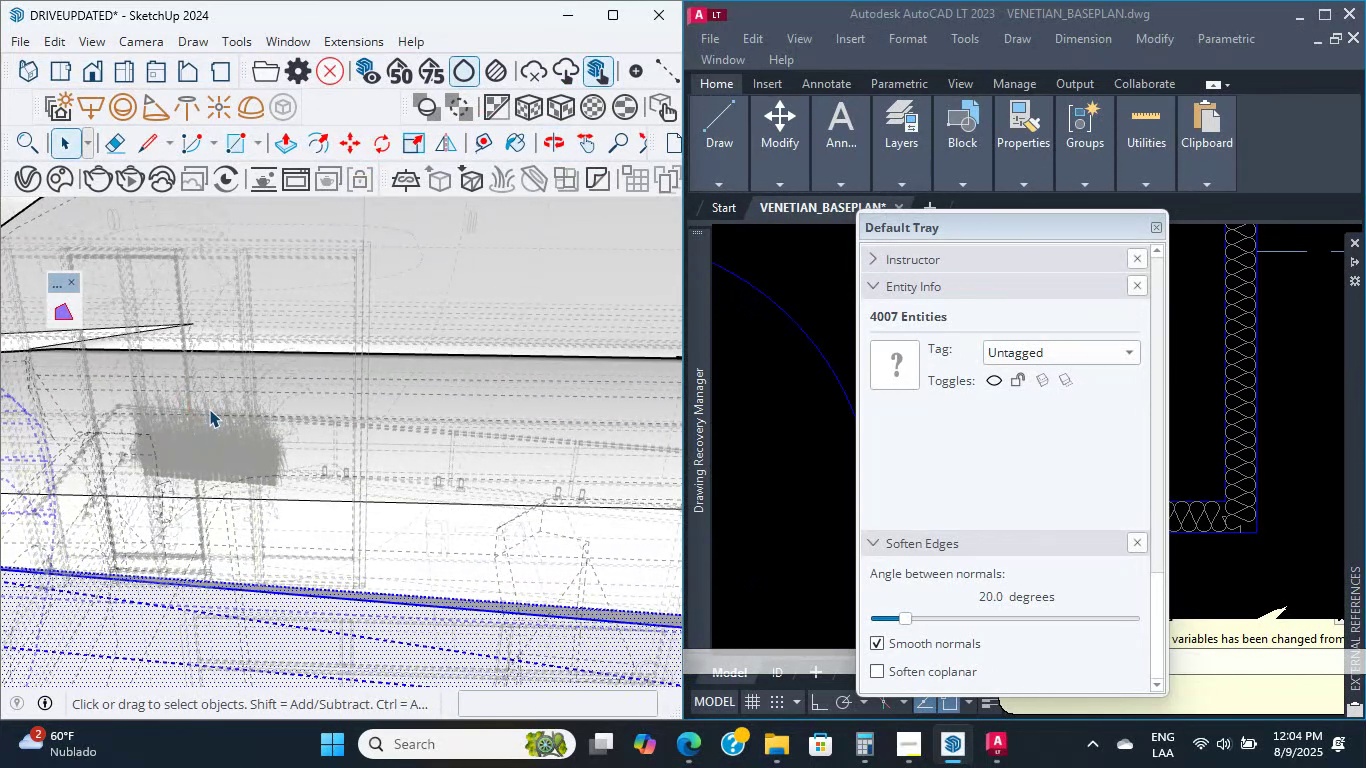 
scroll: coordinate [209, 409], scroll_direction: up, amount: 2.0
 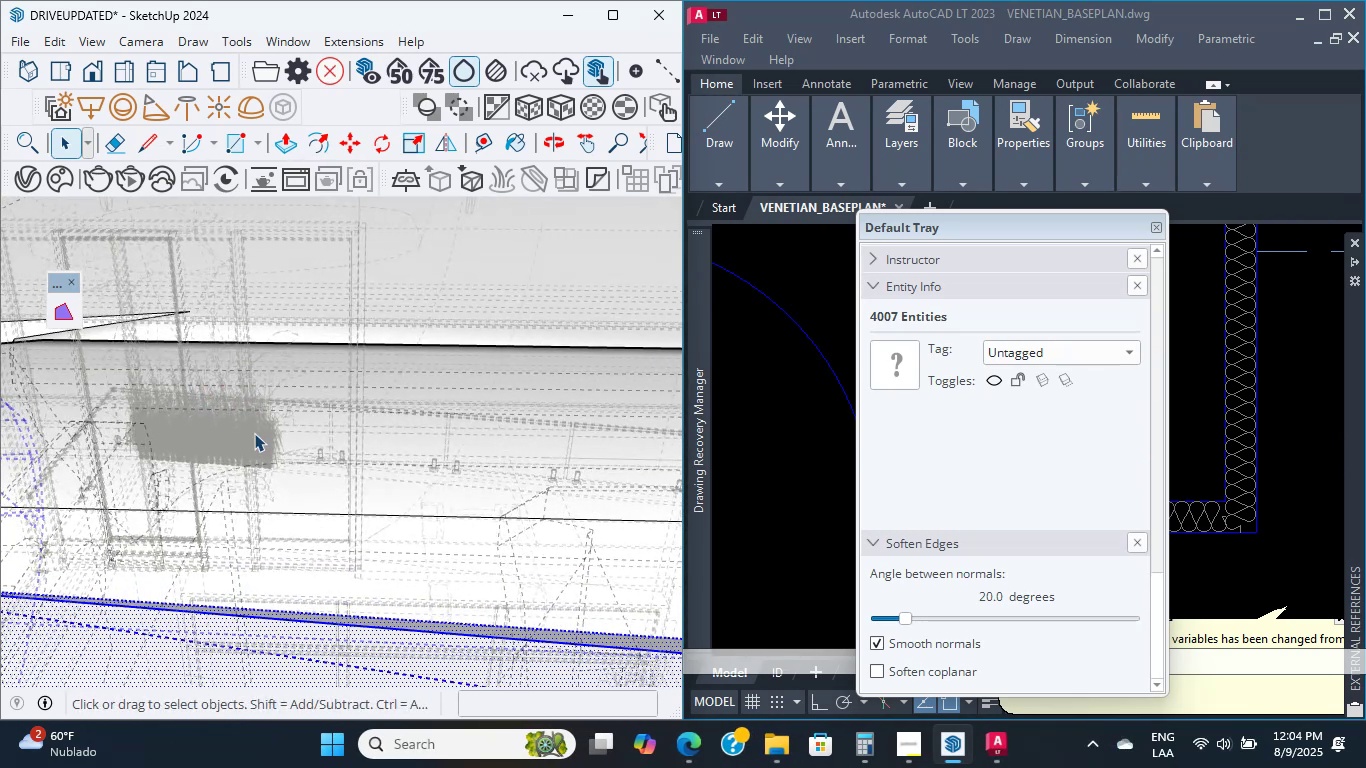 
wait(7.57)
 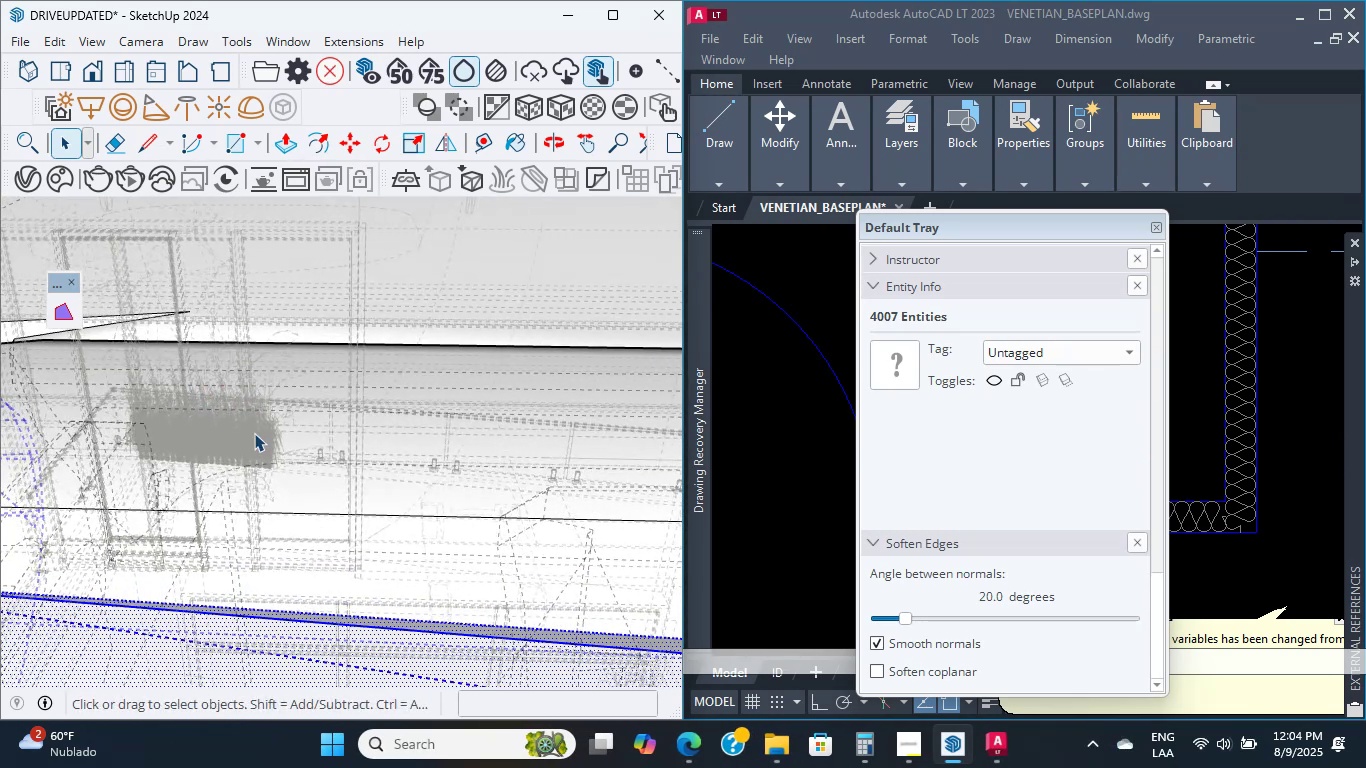 
scroll: coordinate [254, 433], scroll_direction: up, amount: 6.0
 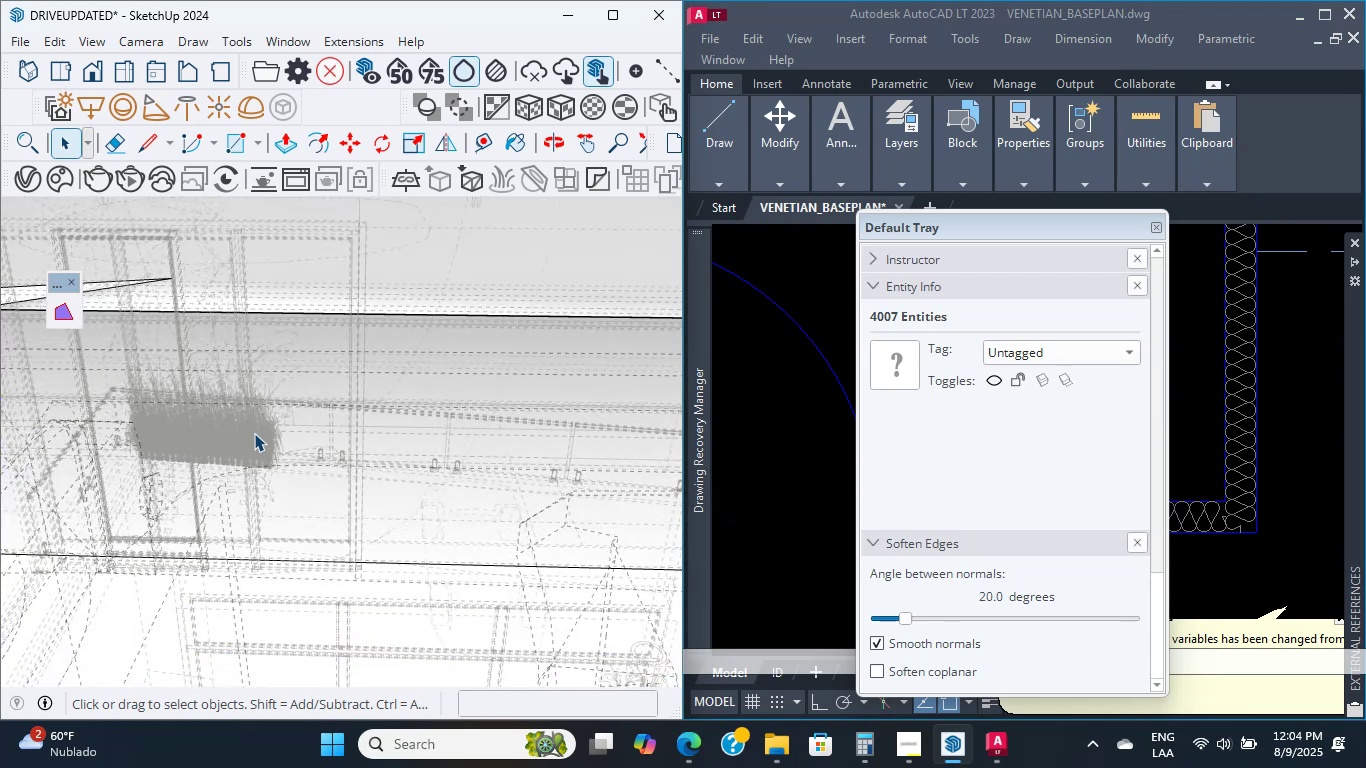 
double_click([254, 433])
 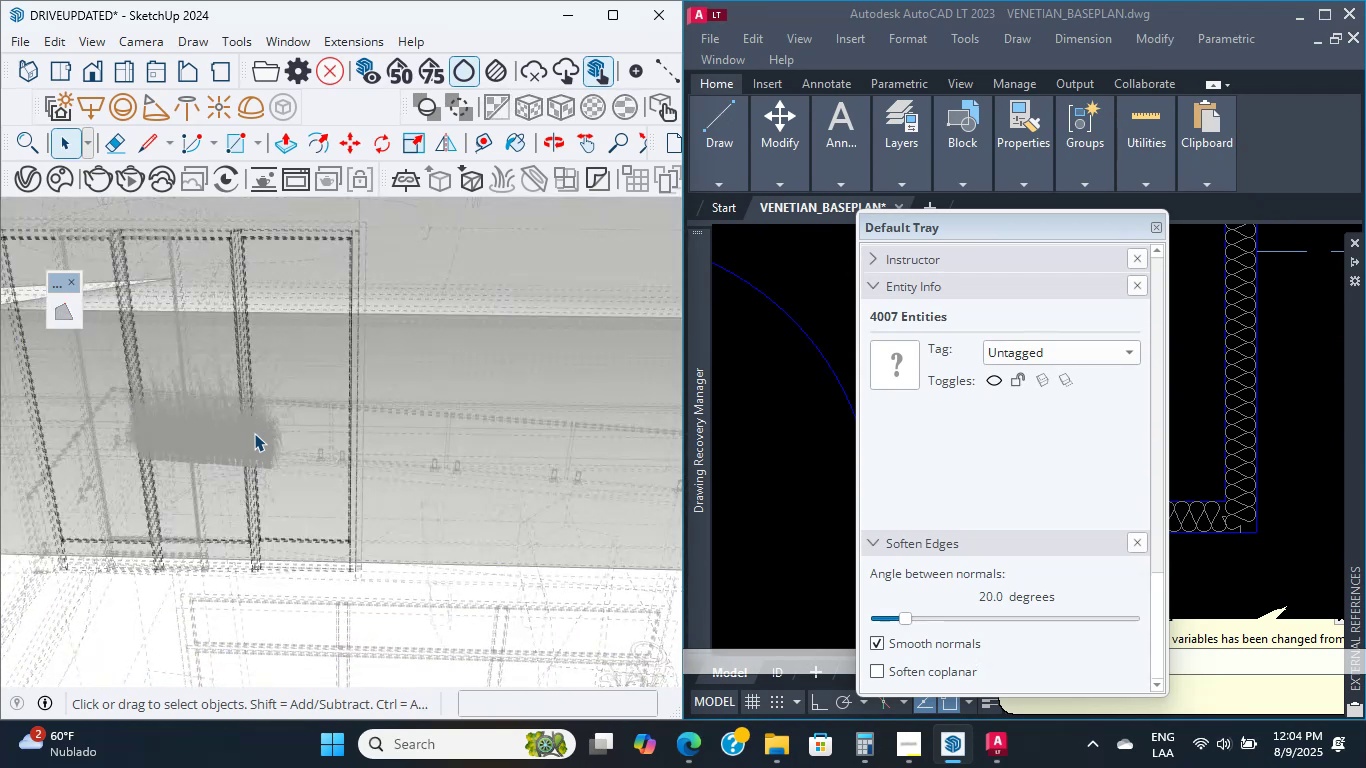 
triple_click([254, 433])
 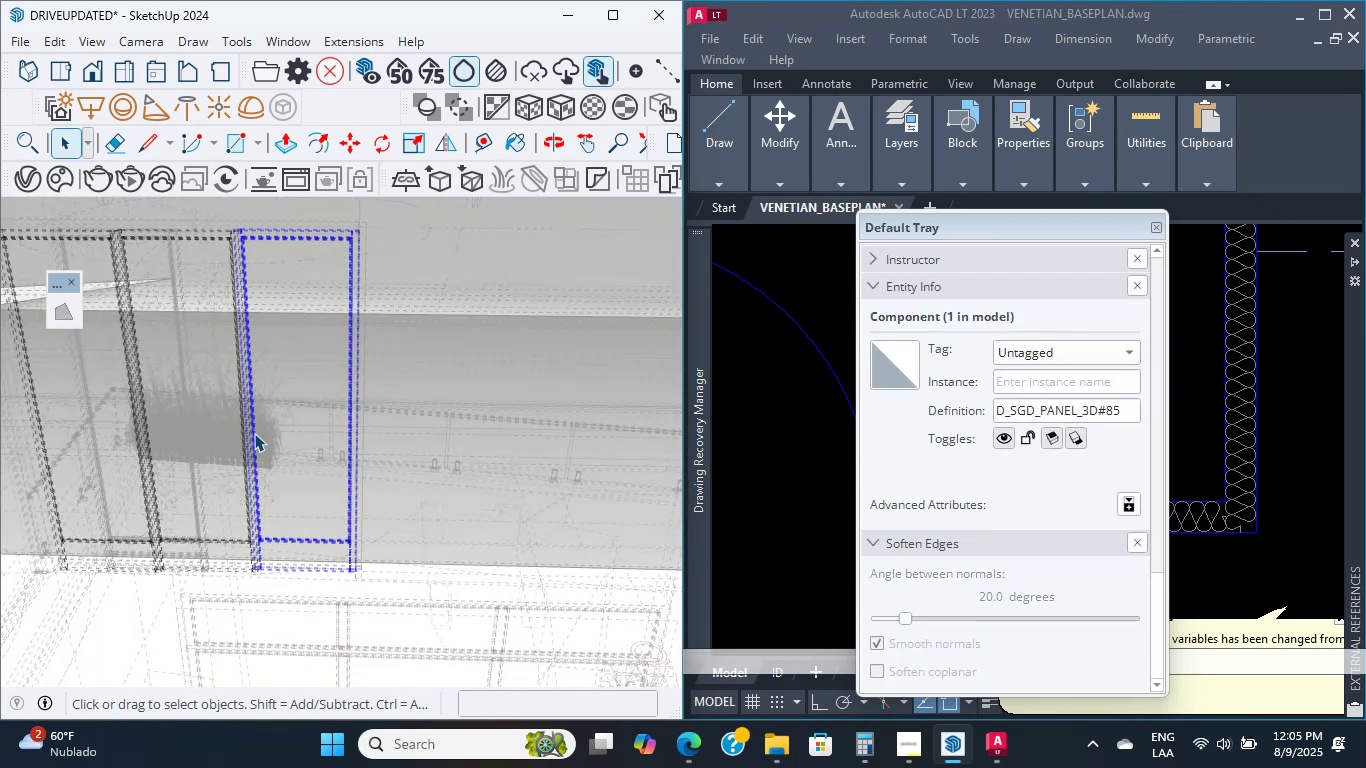 
scroll: coordinate [254, 433], scroll_direction: down, amount: 63.0
 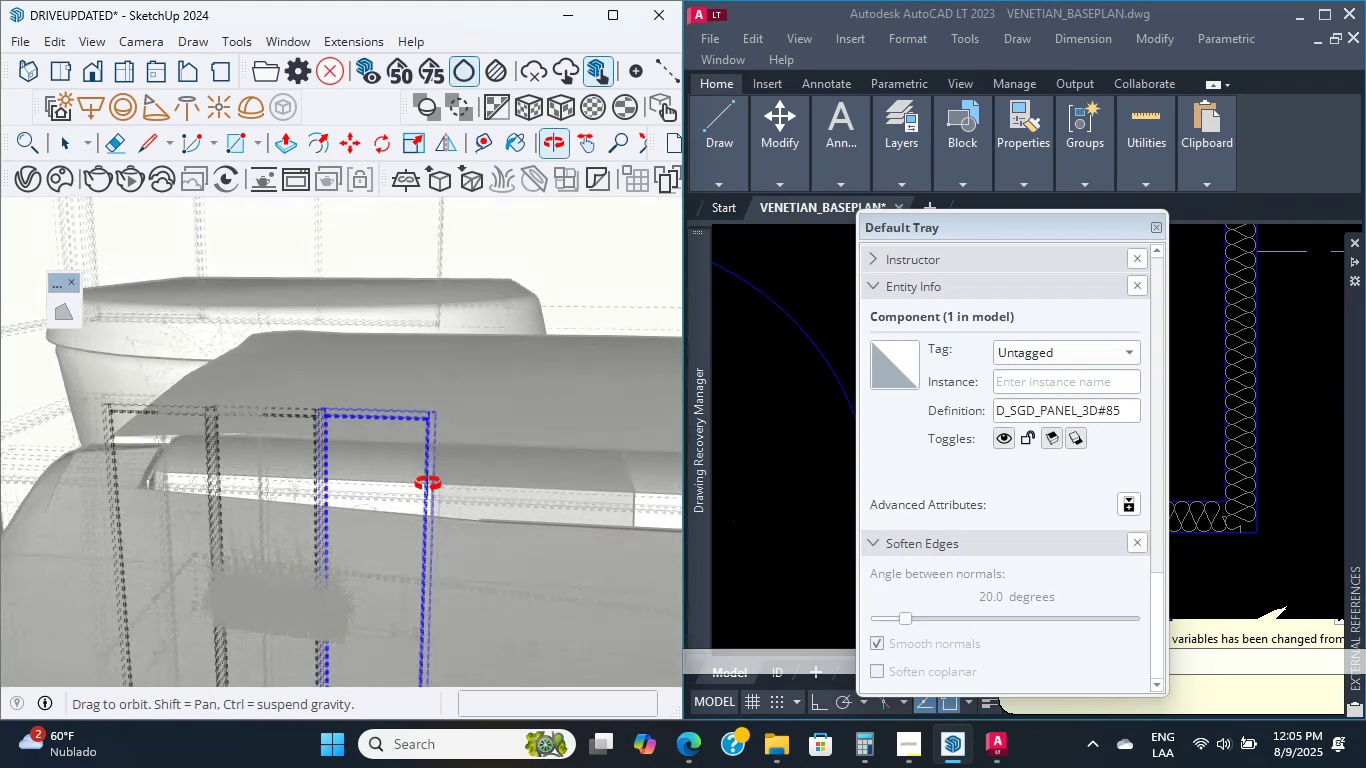 
double_click([492, 438])
 